 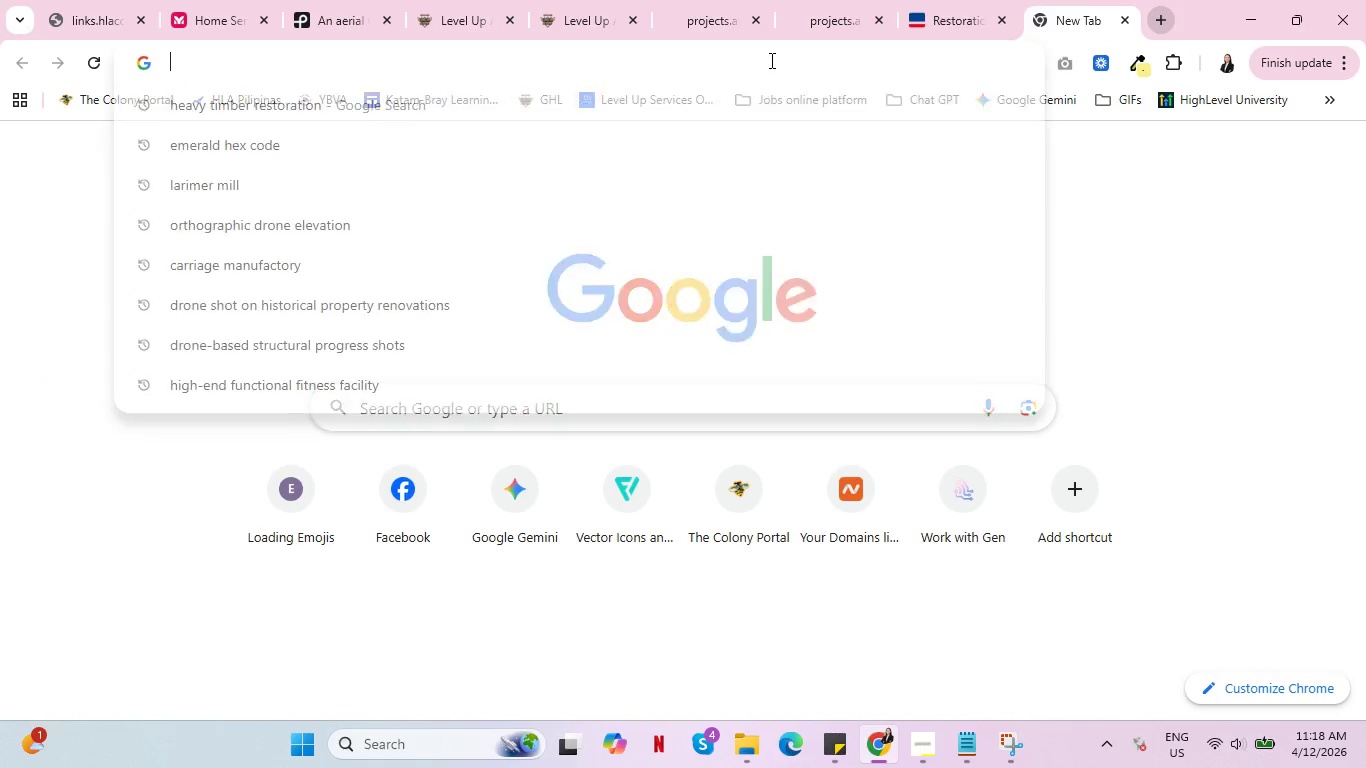 
key(Control+V)
 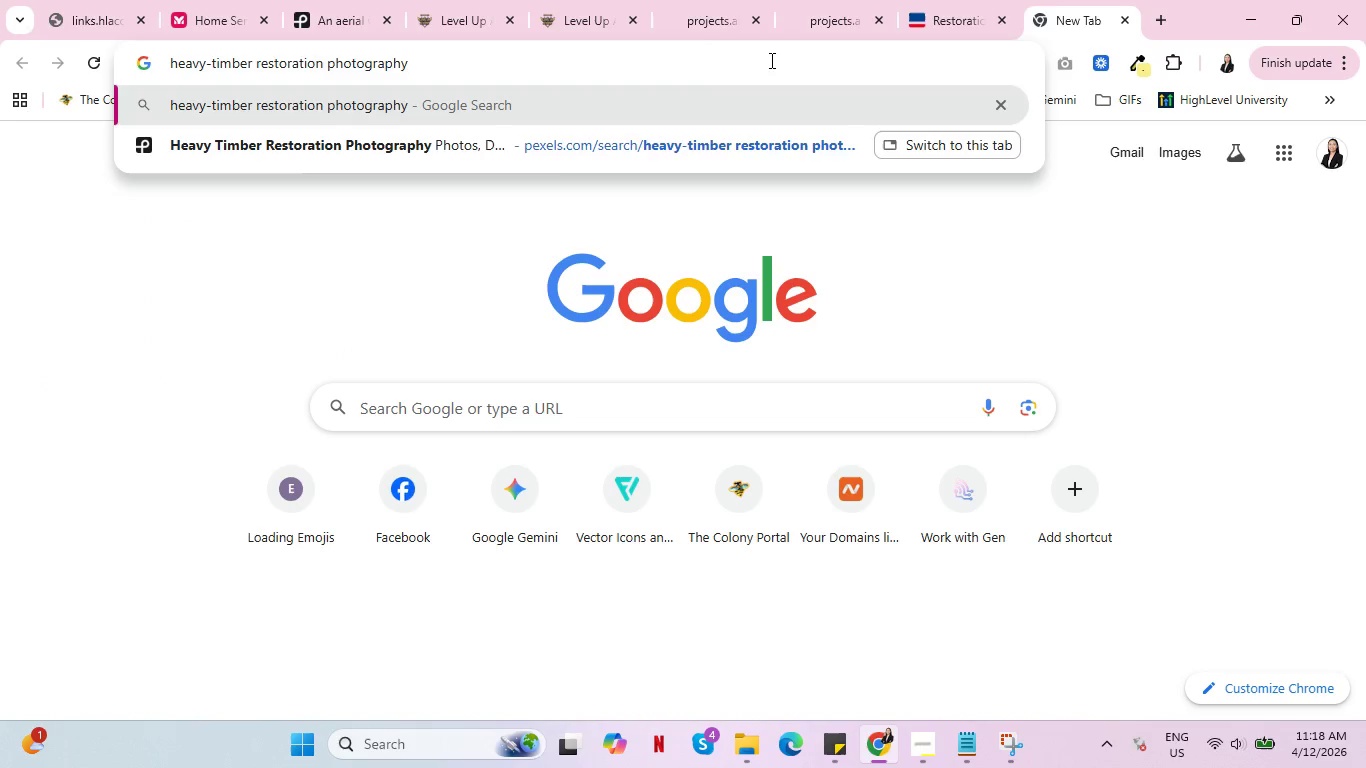 
key(Control+Enter)
 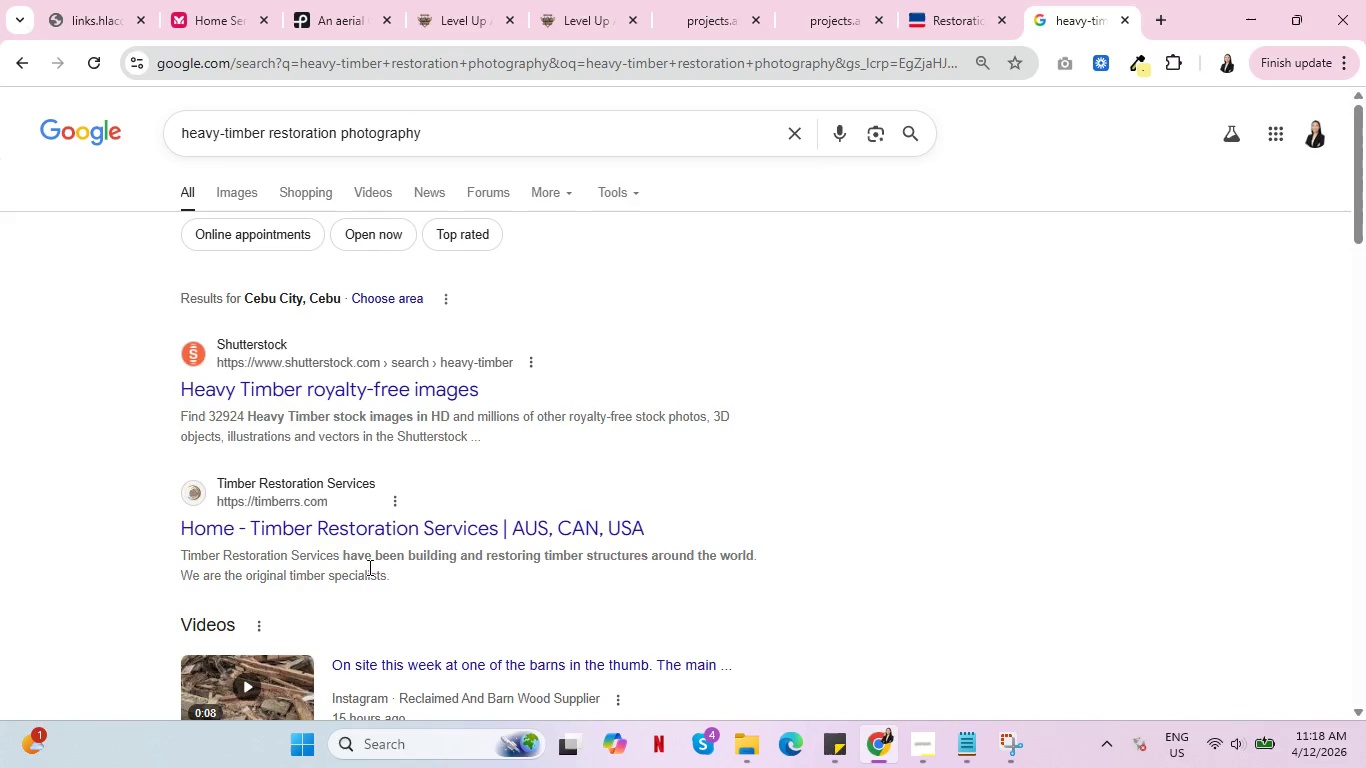 
left_click([434, 519])
 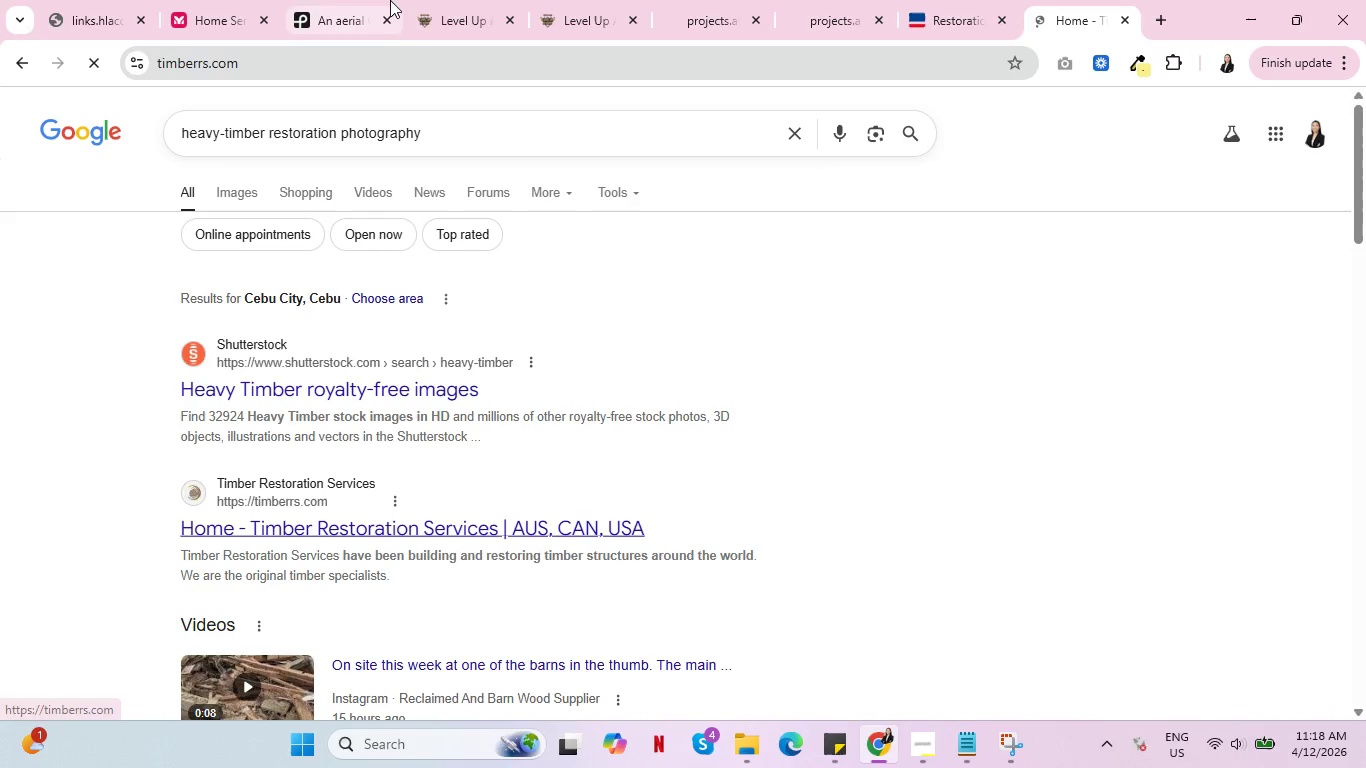 
left_click([355, 0])
 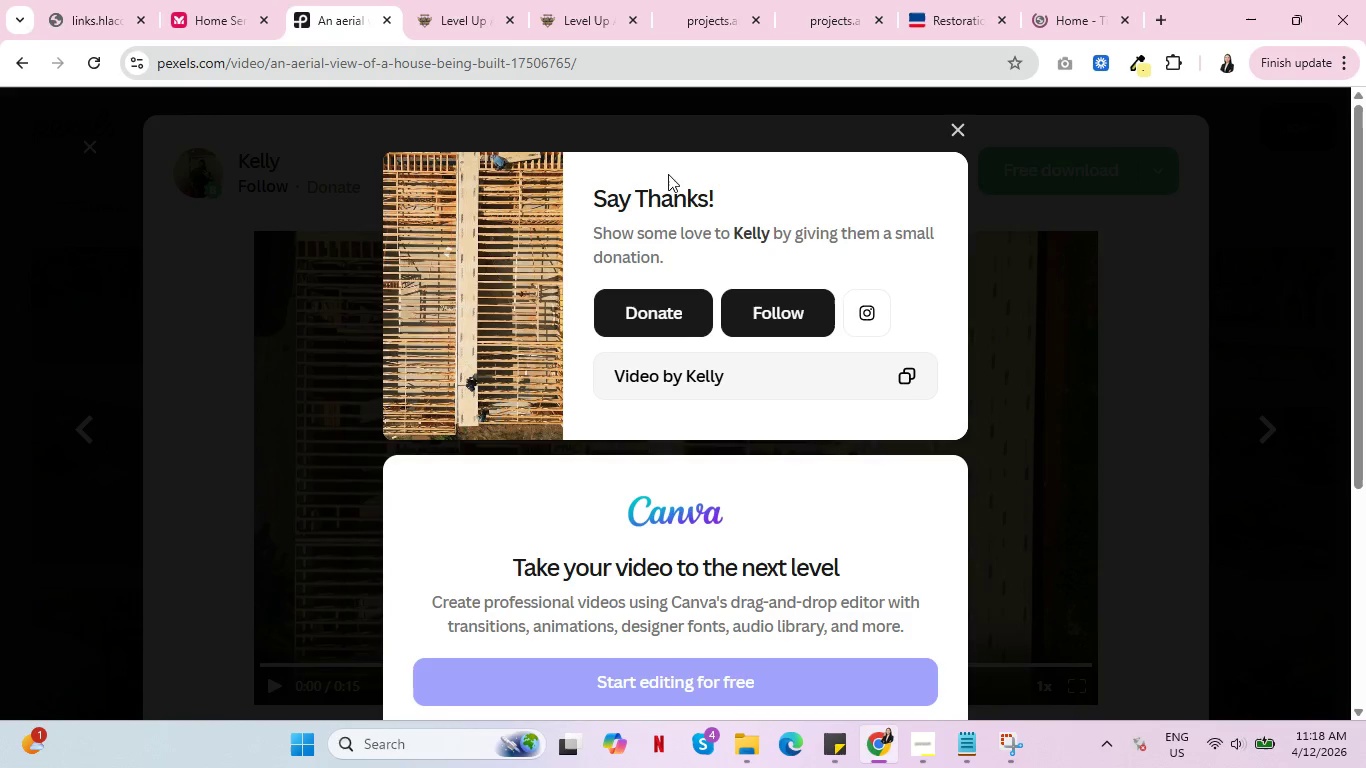 
left_click([947, 127])
 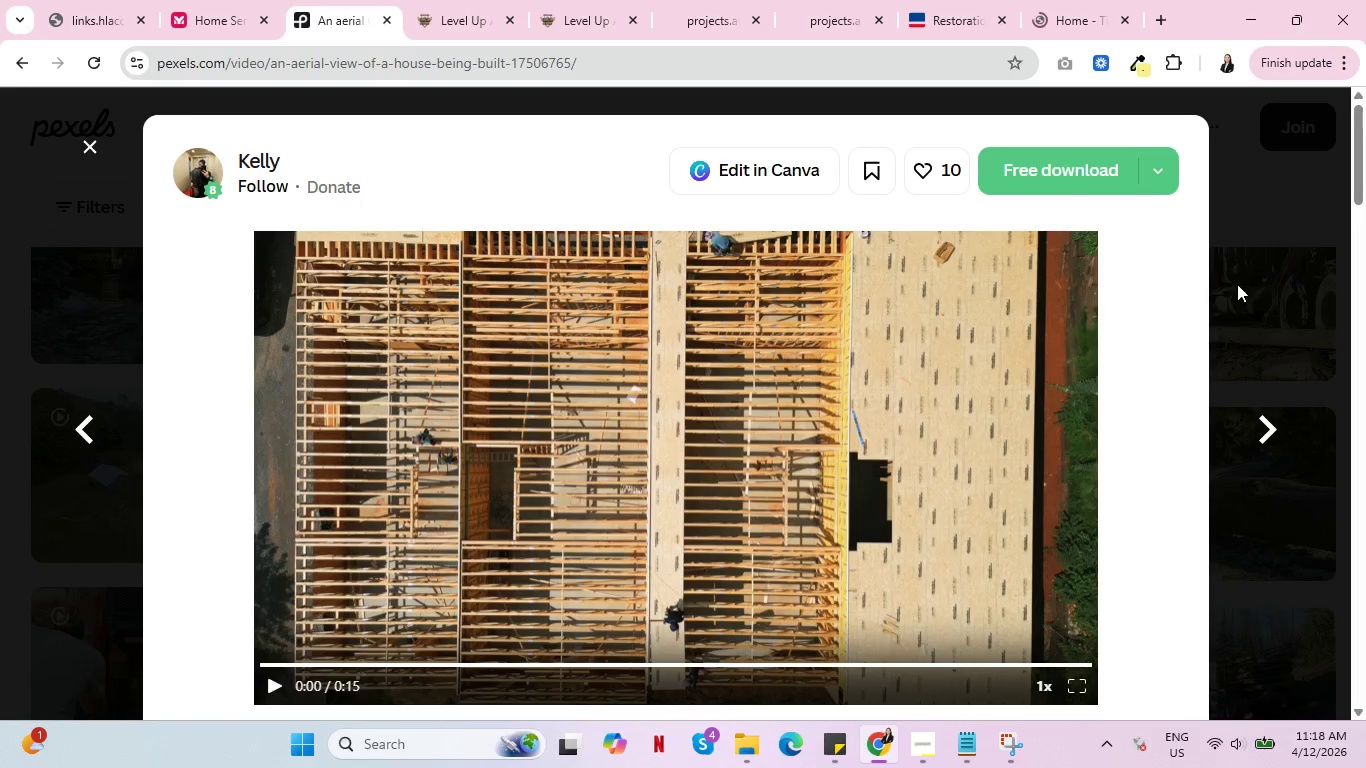 
left_click([86, 145])
 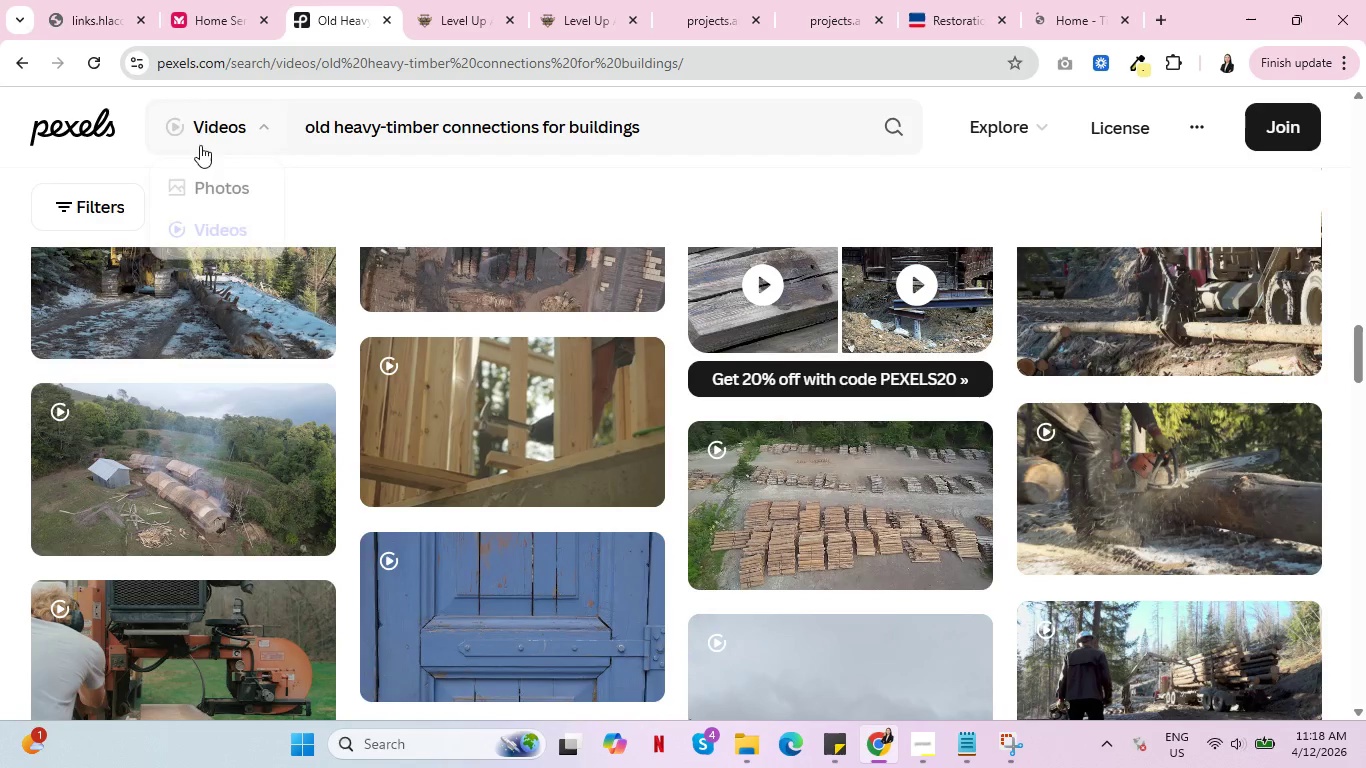 
left_click_drag(start_coordinate=[657, 125], to_coordinate=[287, 126])
 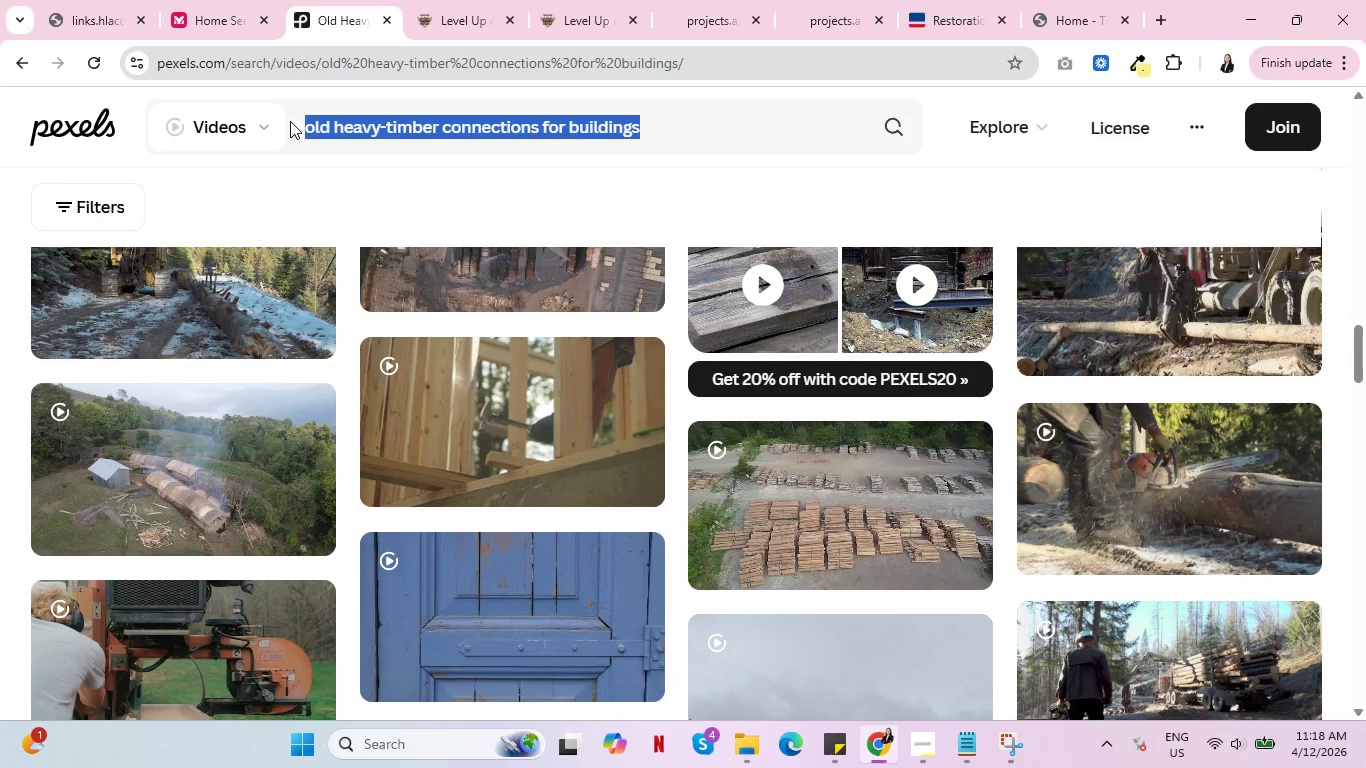 
key(Control+V)
 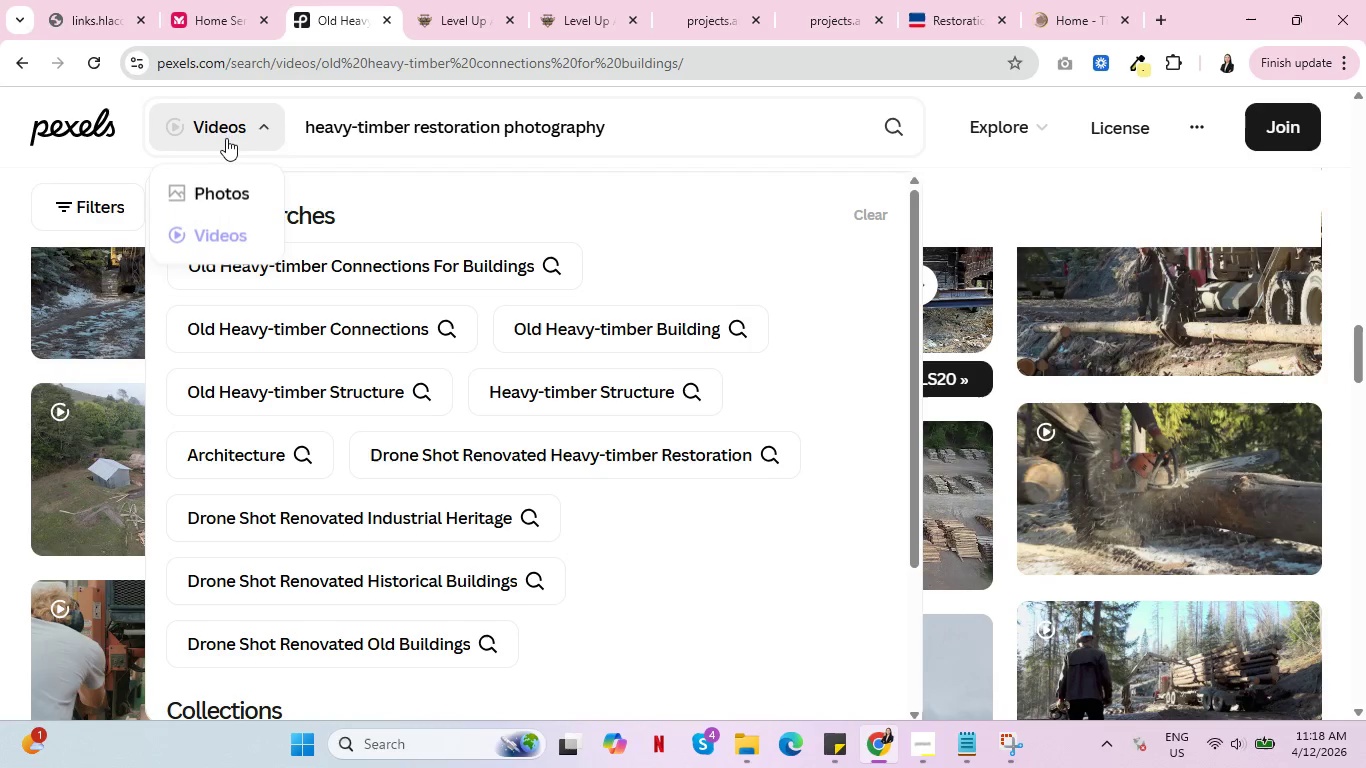 
left_click([226, 133])
 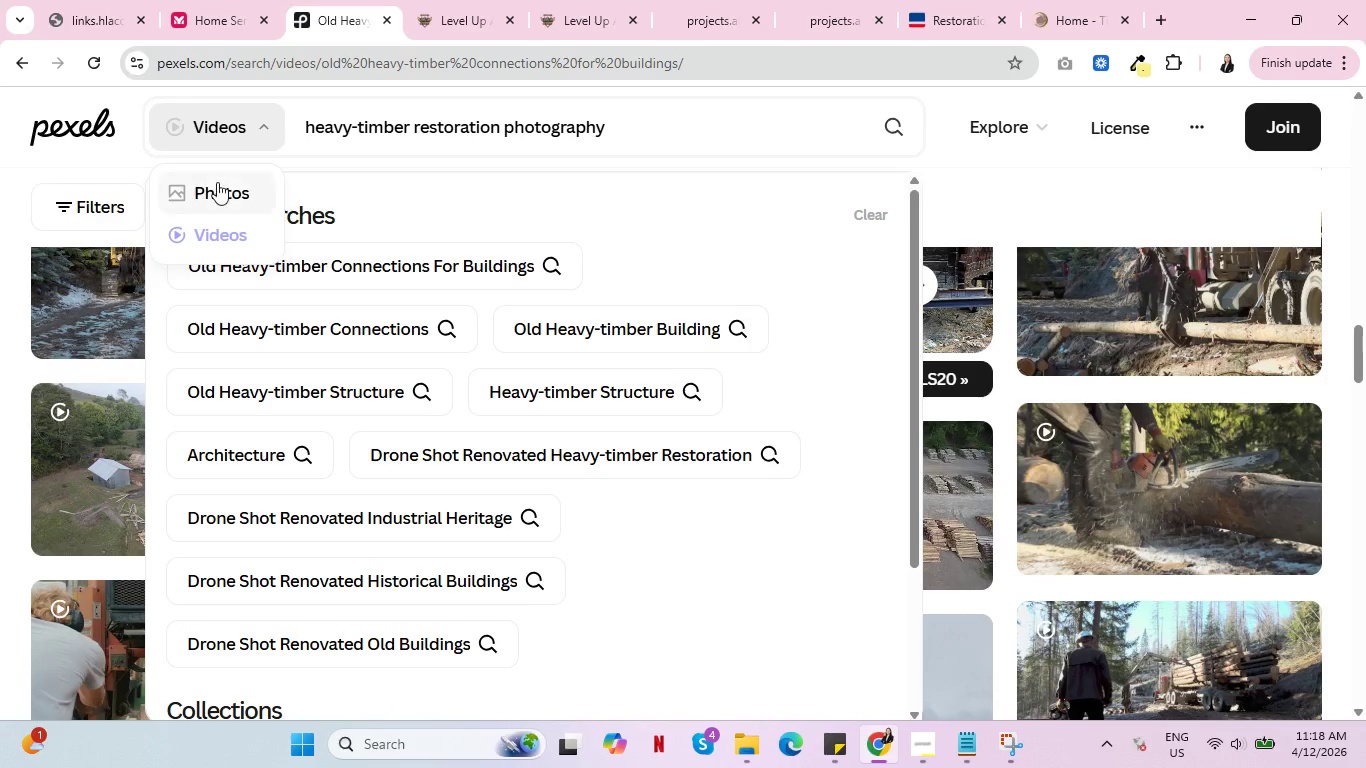 
left_click([217, 182])
 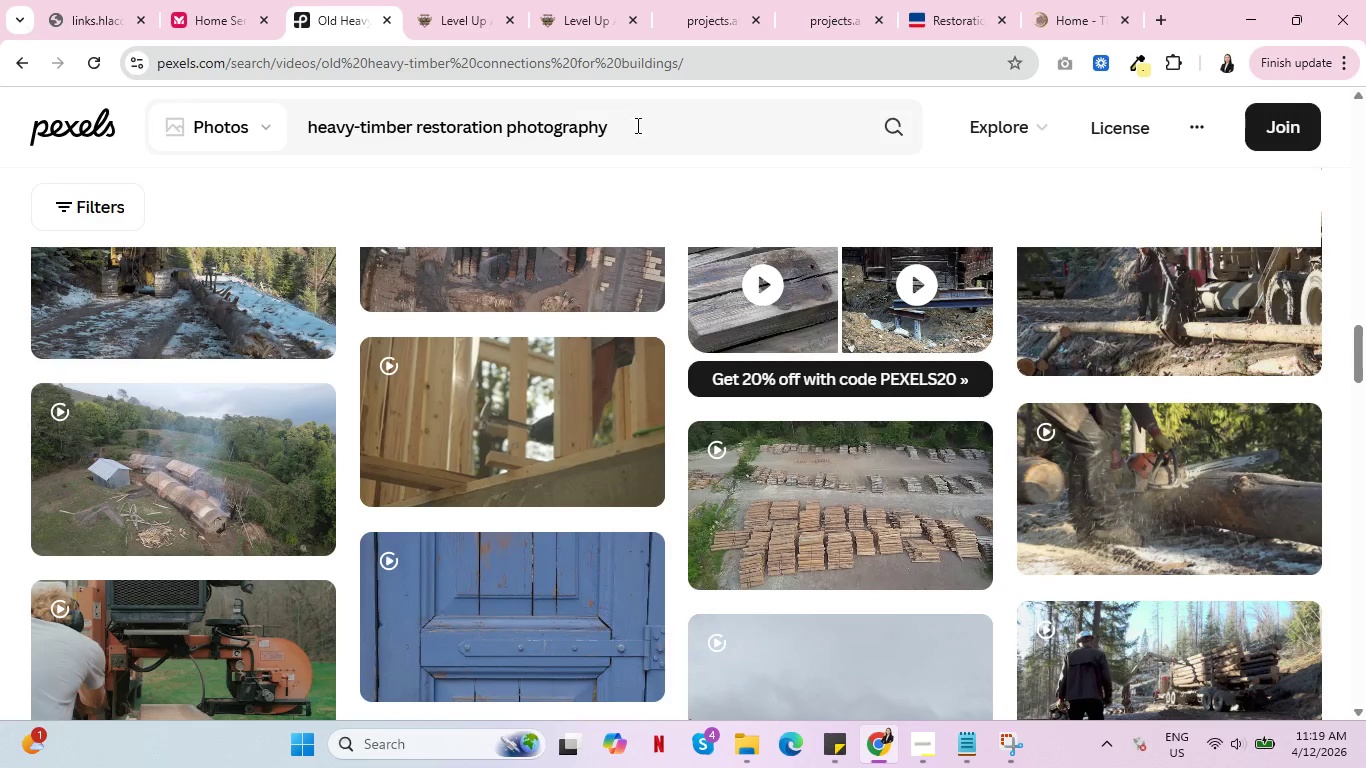 
left_click_drag(start_coordinate=[670, 125], to_coordinate=[675, 127])
 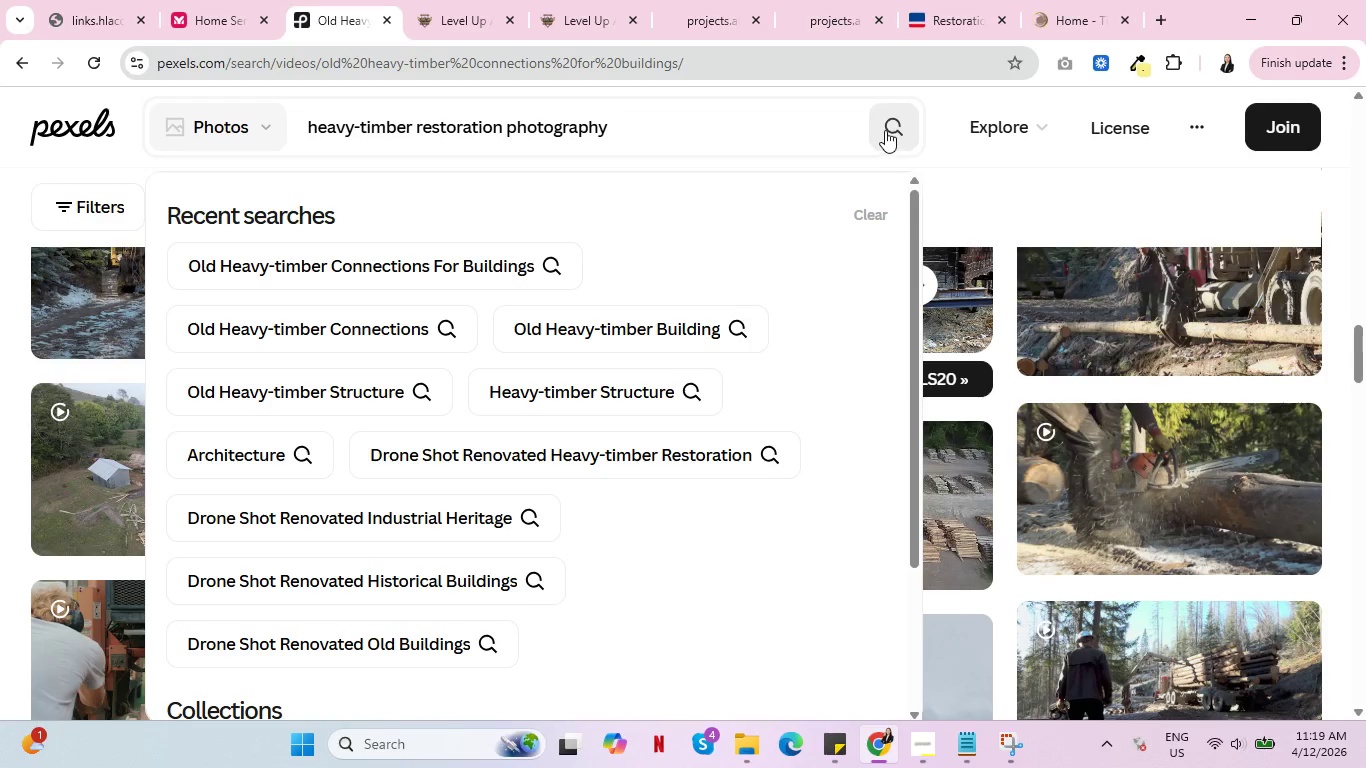 
left_click([888, 128])
 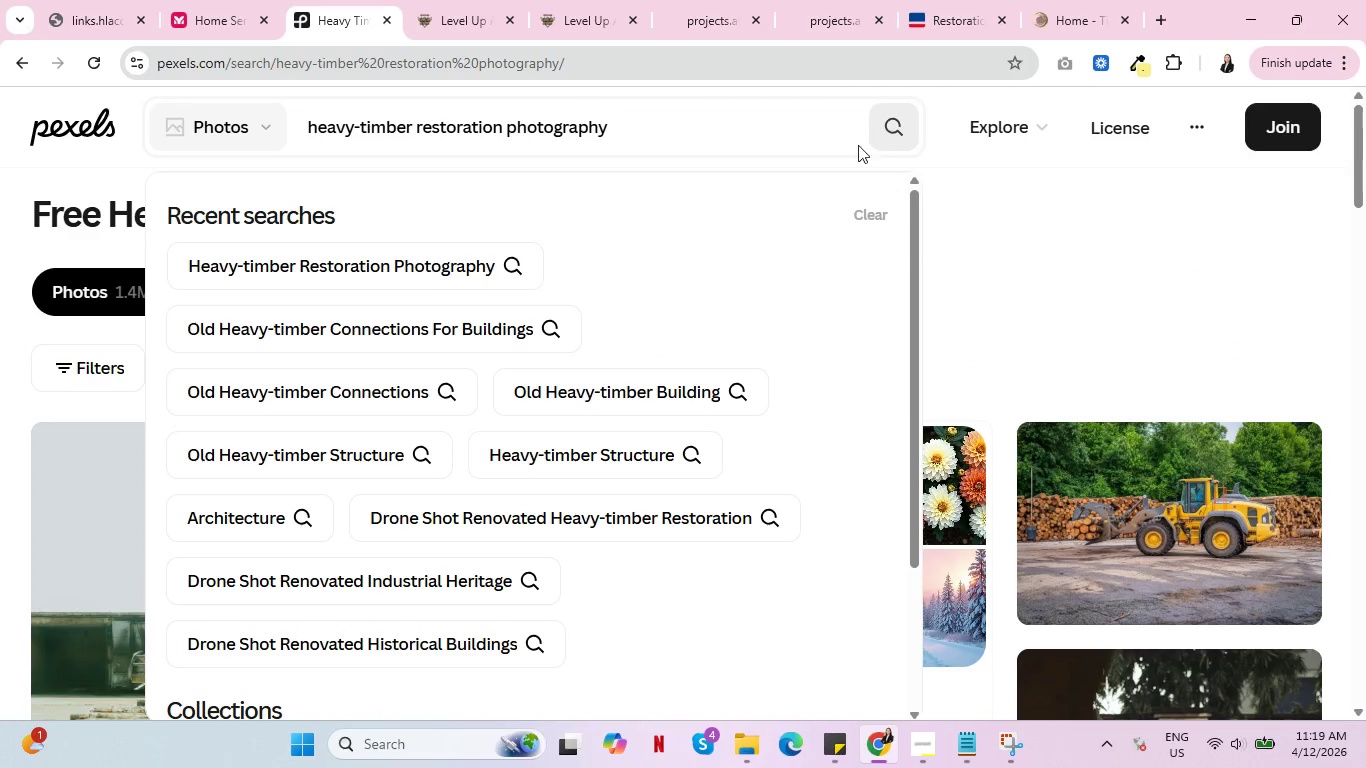 
left_click([1013, 181])
 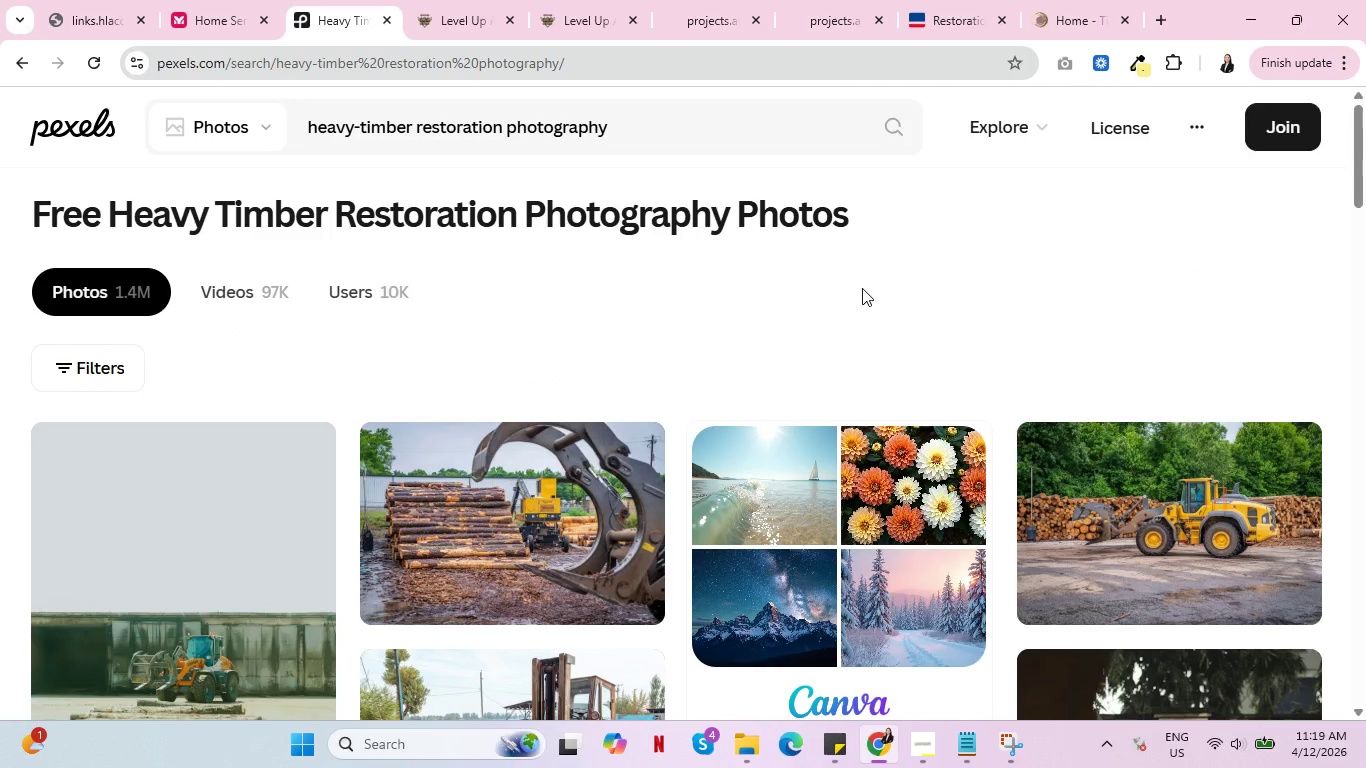 
scroll: coordinate [791, 299], scroll_direction: down, amount: 10.0
 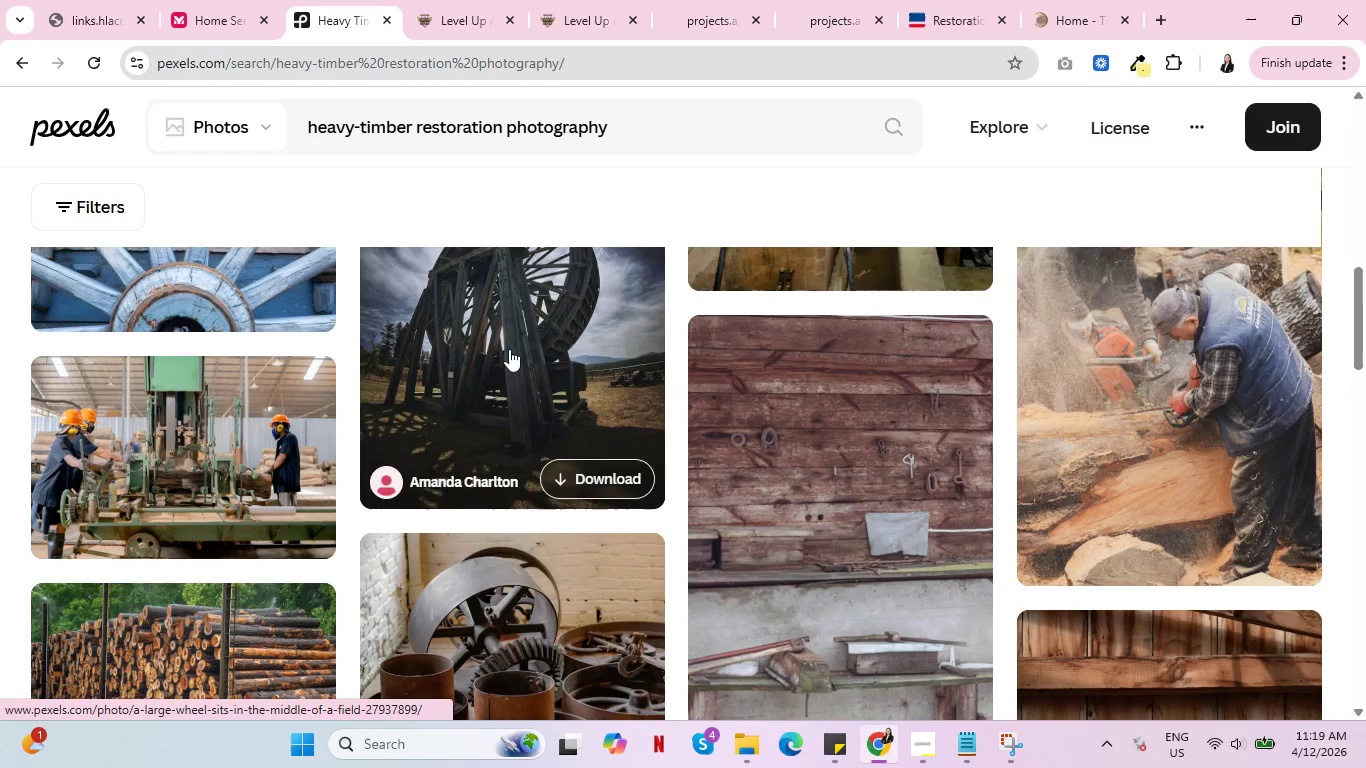 
scroll: coordinate [470, 383], scroll_direction: up, amount: 2.0
 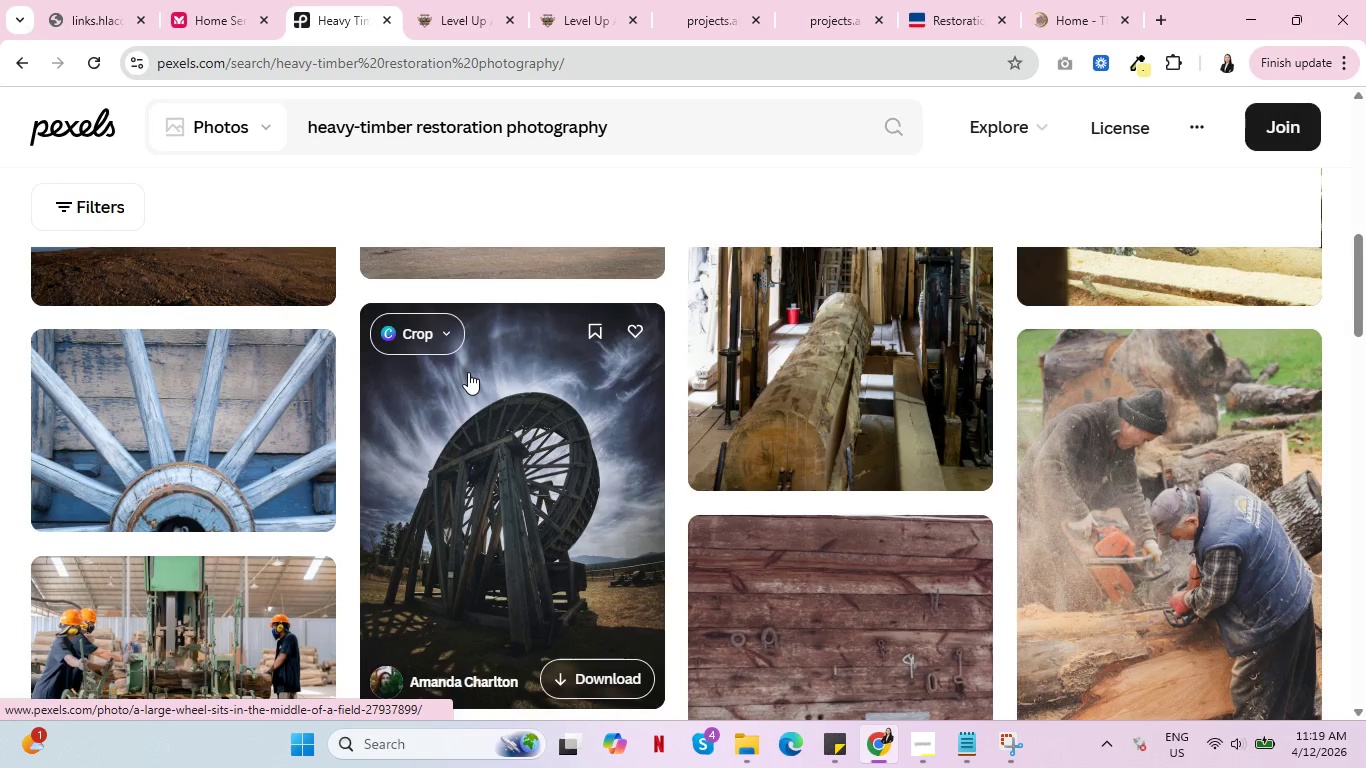 
scroll: coordinate [481, 369], scroll_direction: down, amount: 11.0
 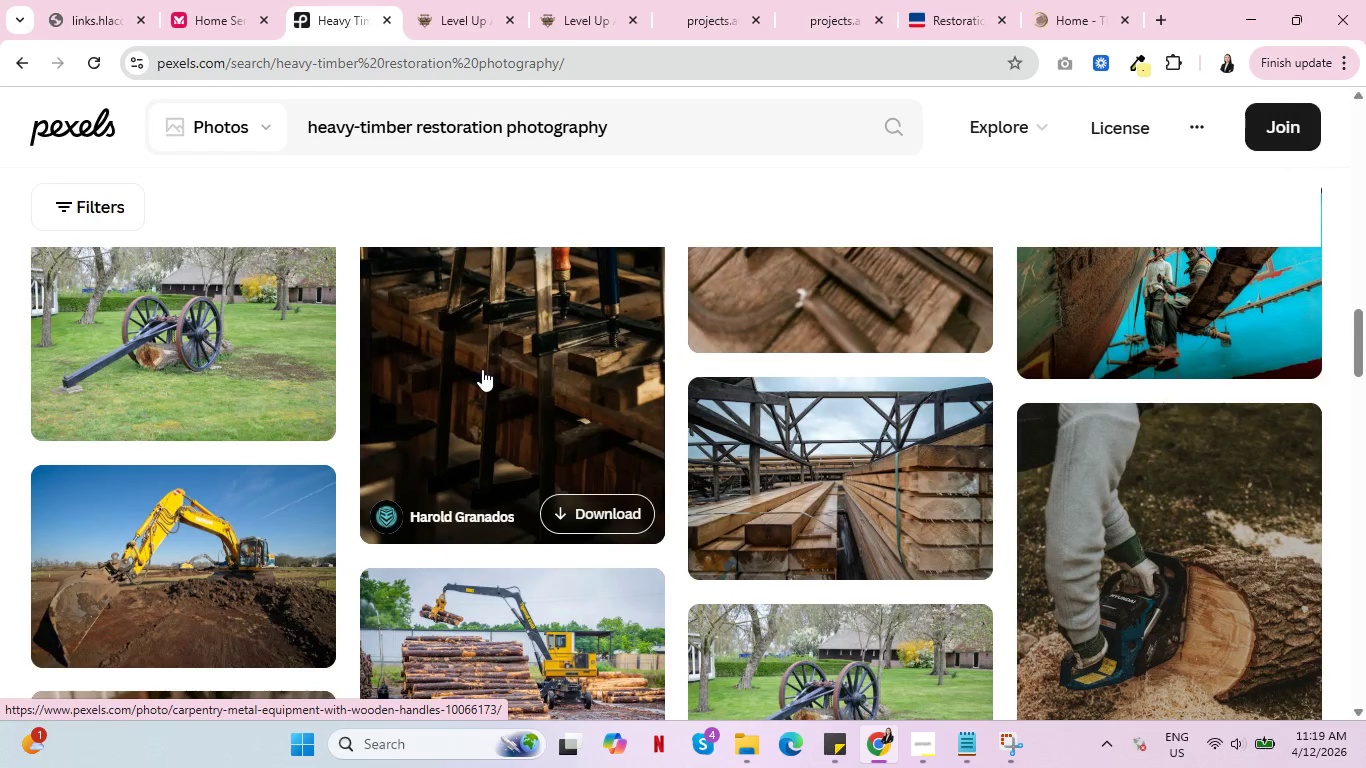 
scroll: coordinate [486, 367], scroll_direction: down, amount: 2.0
 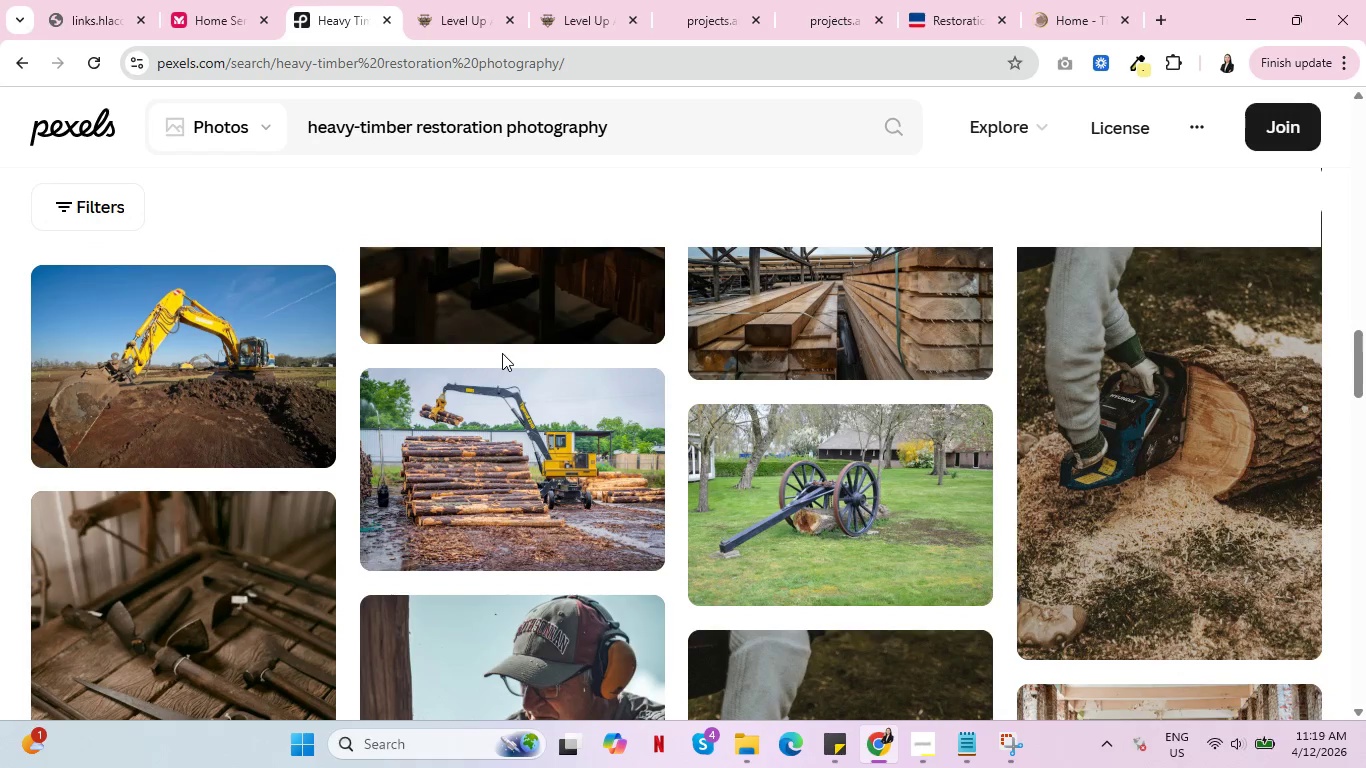 
wait(8.25)
 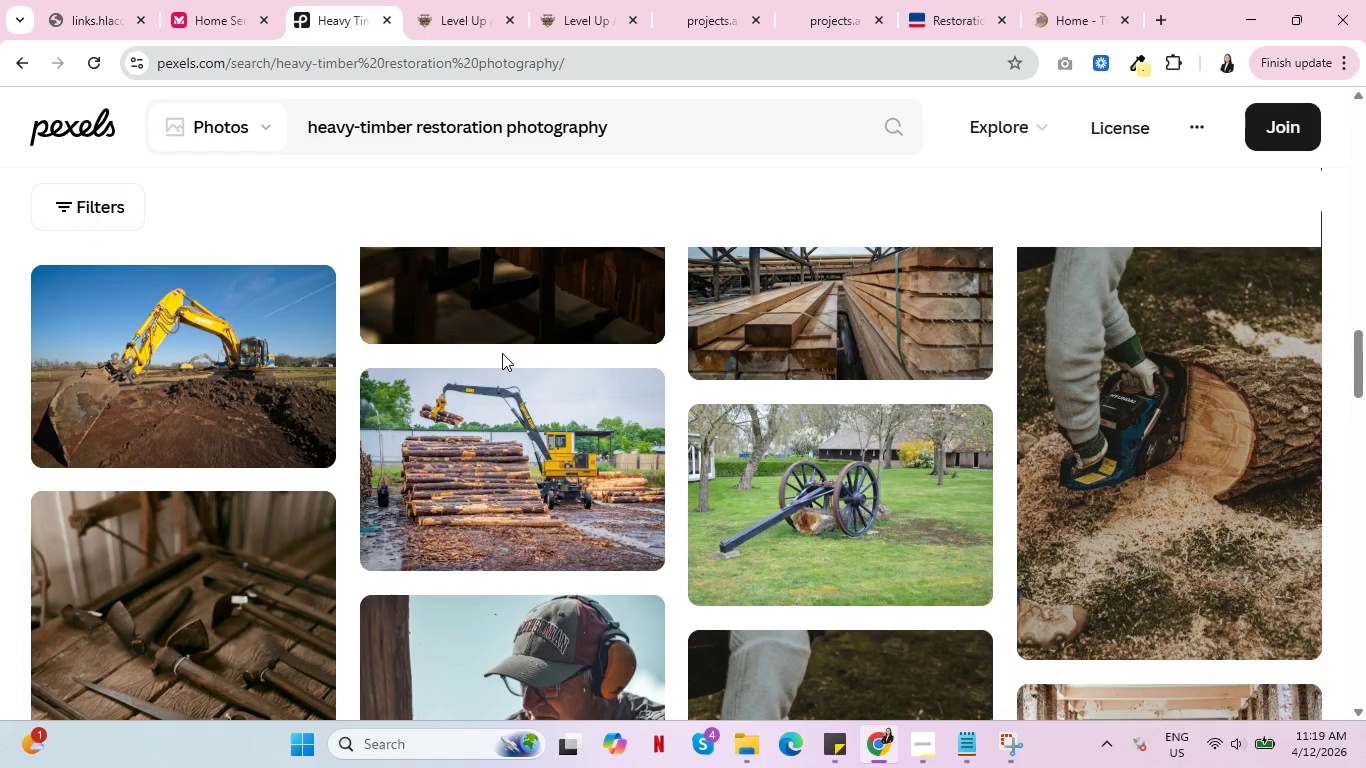 
scroll: coordinate [888, 407], scroll_direction: down, amount: 11.0
 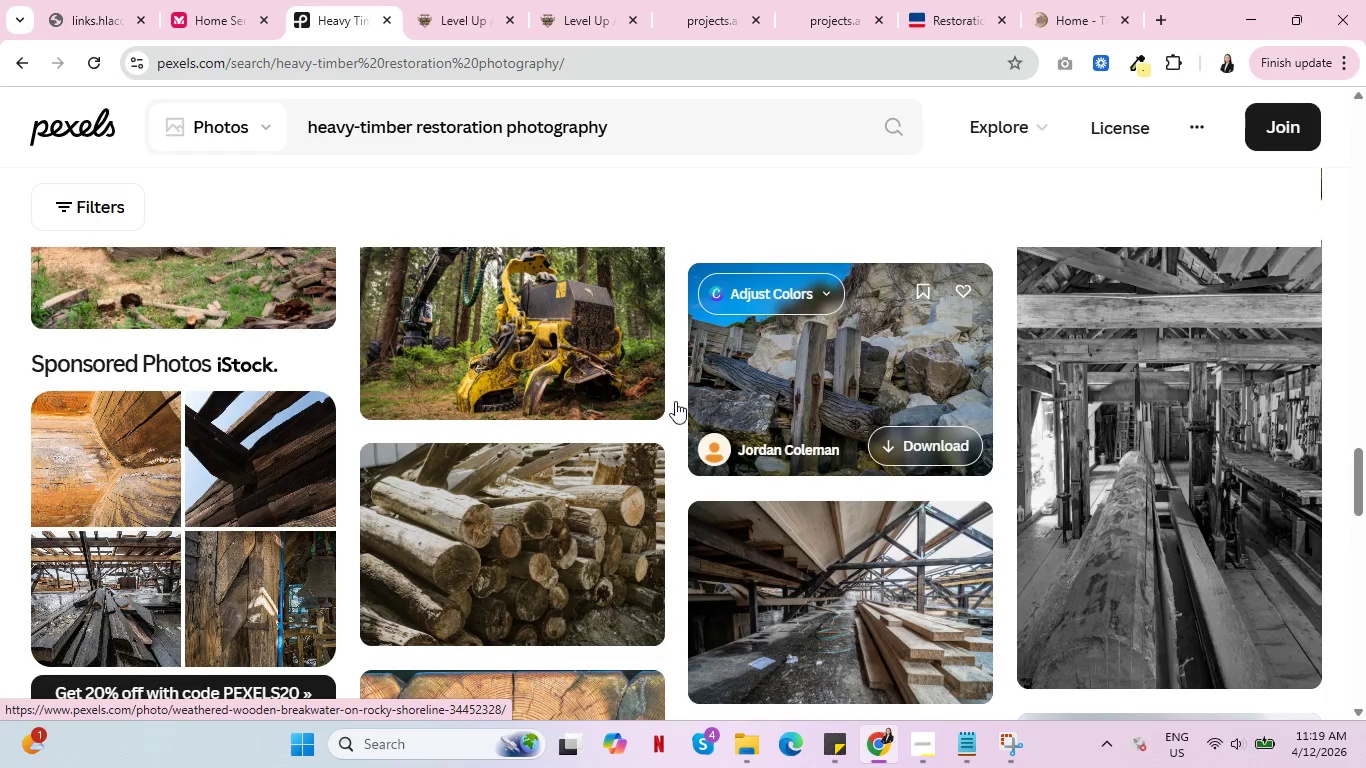 
scroll: coordinate [594, 399], scroll_direction: down, amount: 5.0
 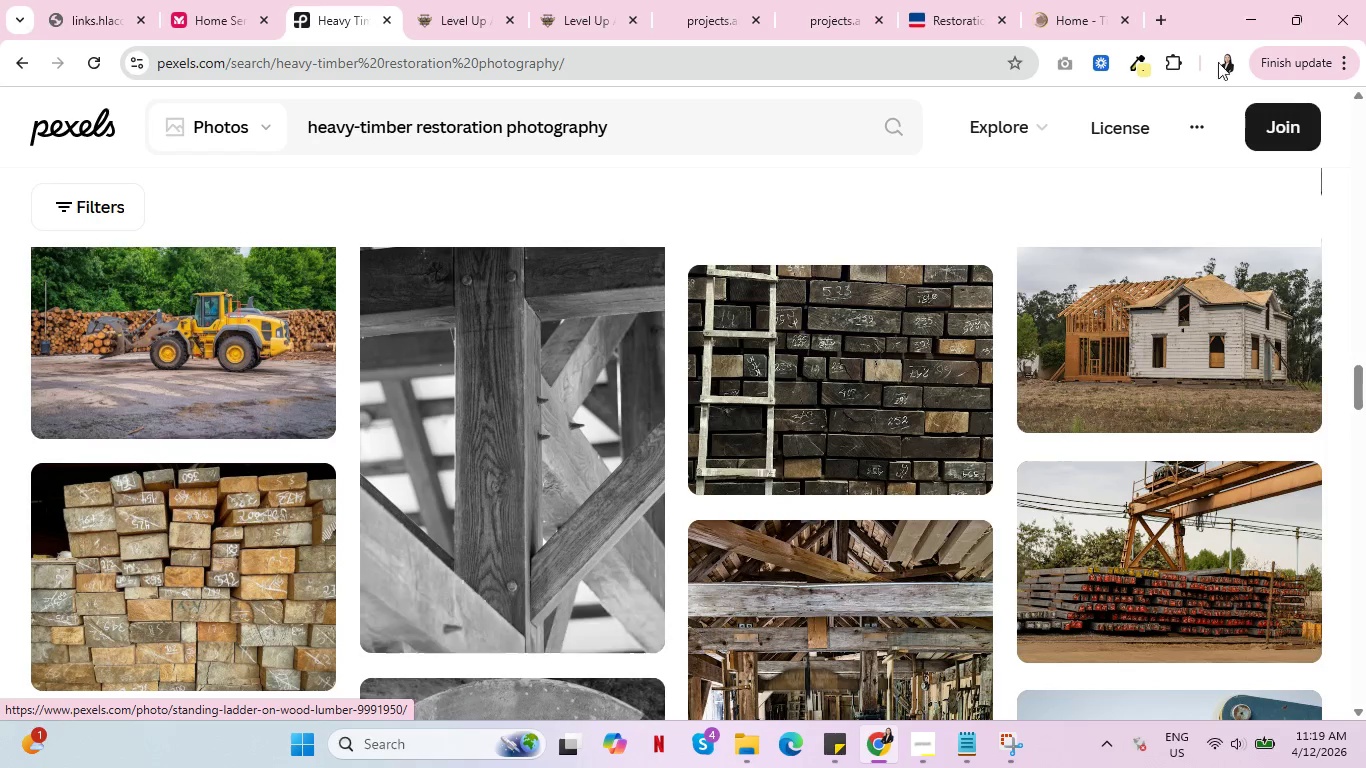 
left_click([1068, 0])
 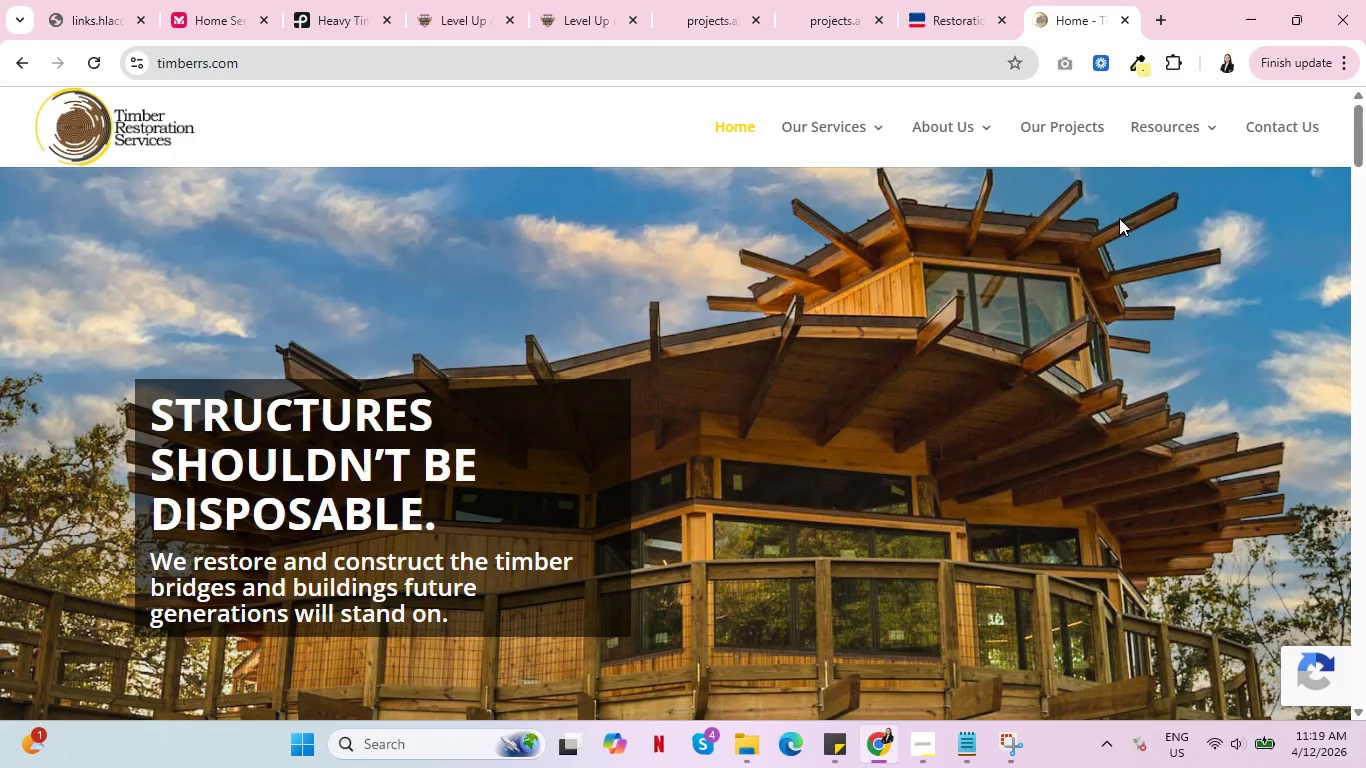 
scroll: coordinate [1006, 288], scroll_direction: down, amount: 13.0
 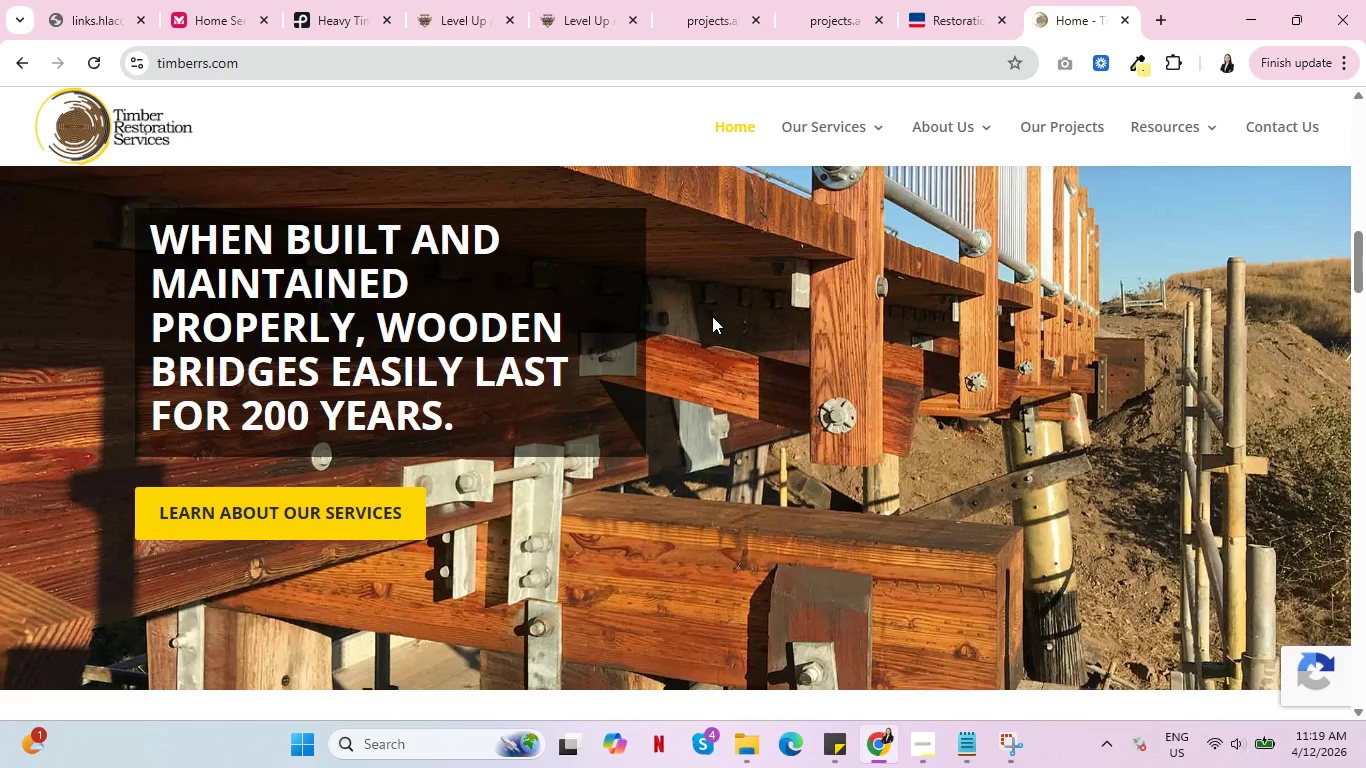 
scroll: coordinate [881, 358], scroll_direction: down, amount: 11.0
 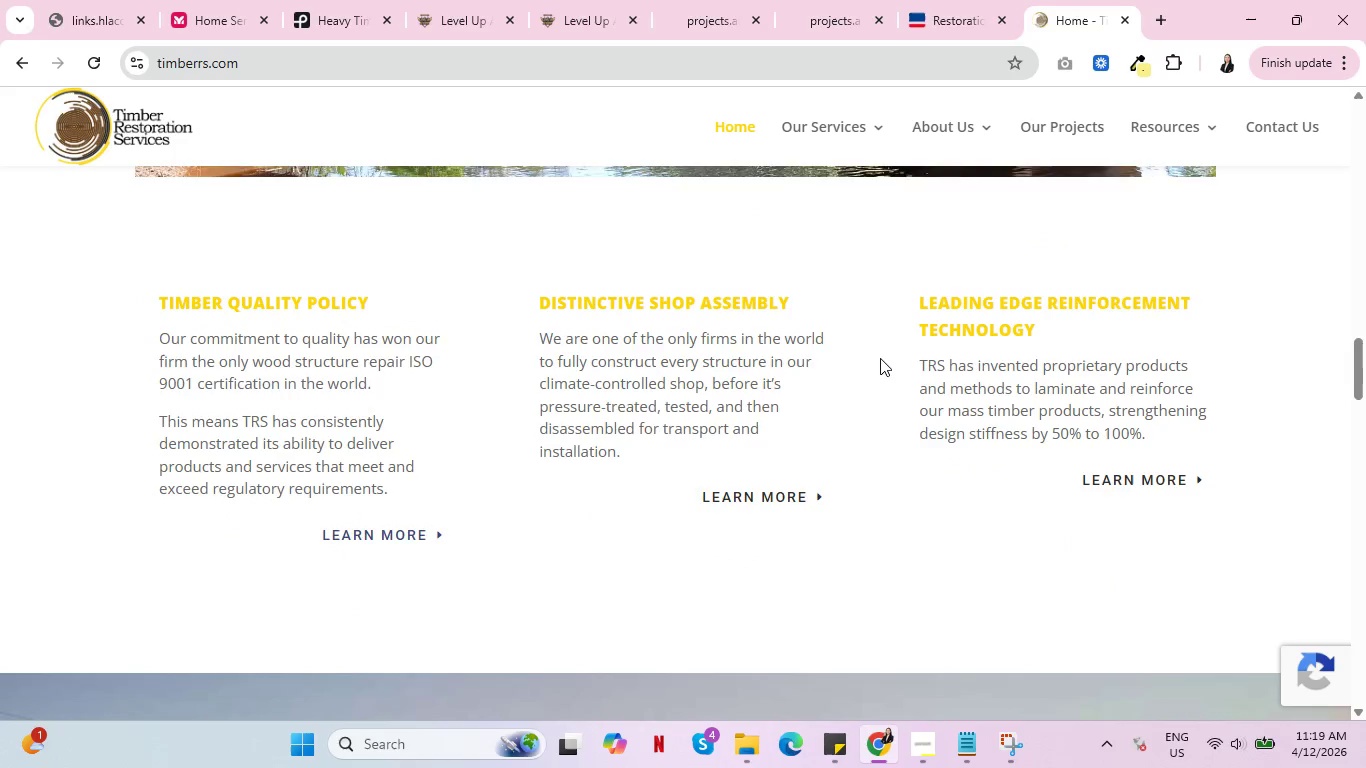 
scroll: coordinate [800, 345], scroll_direction: down, amount: 22.0
 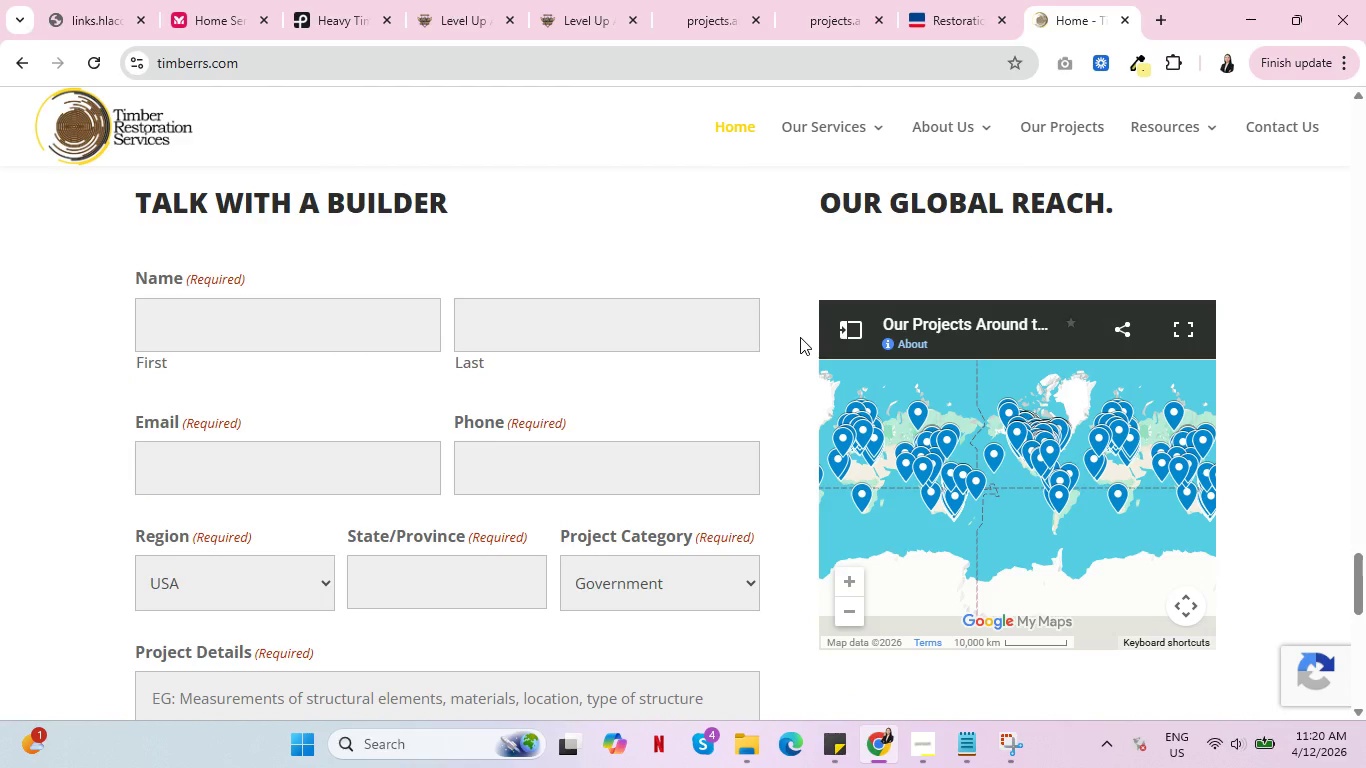 
scroll: coordinate [800, 339], scroll_direction: down, amount: 3.0
 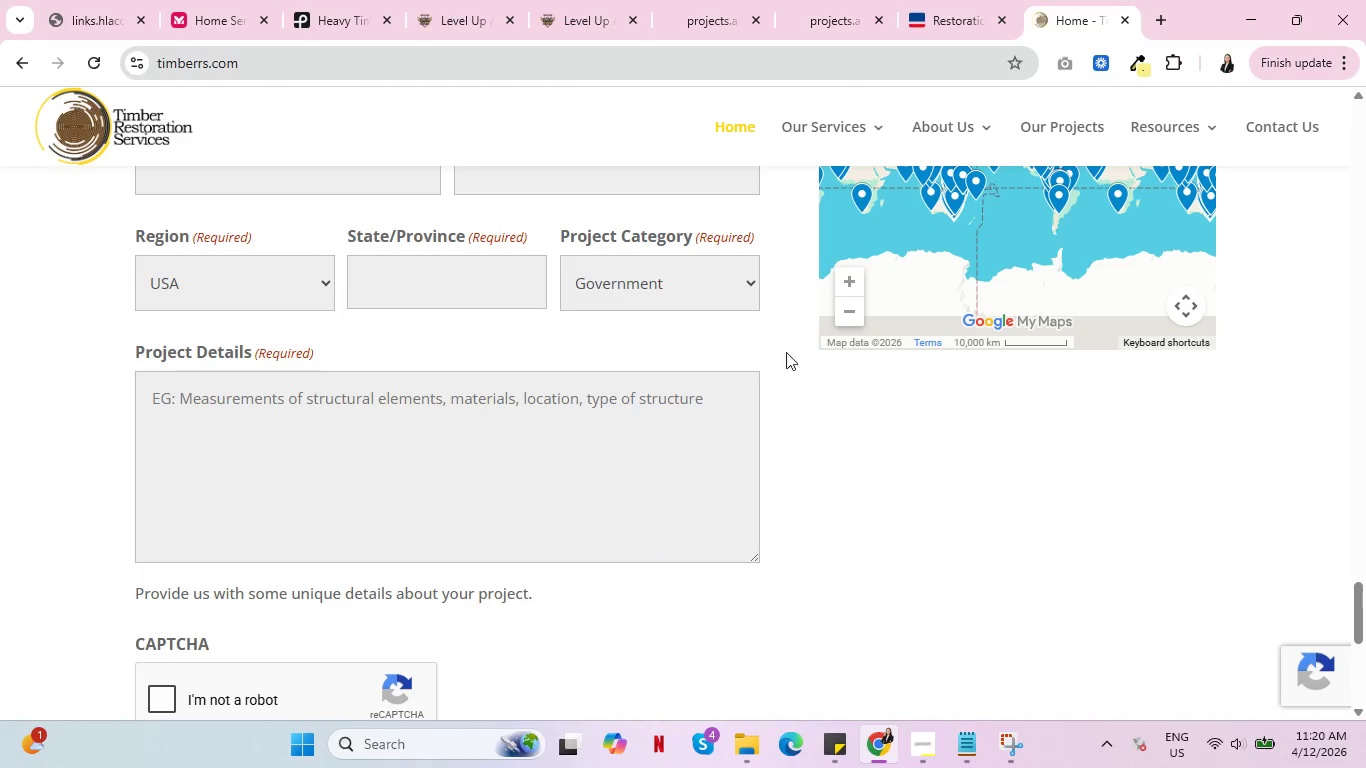 
scroll: coordinate [776, 357], scroll_direction: up, amount: 2.0
 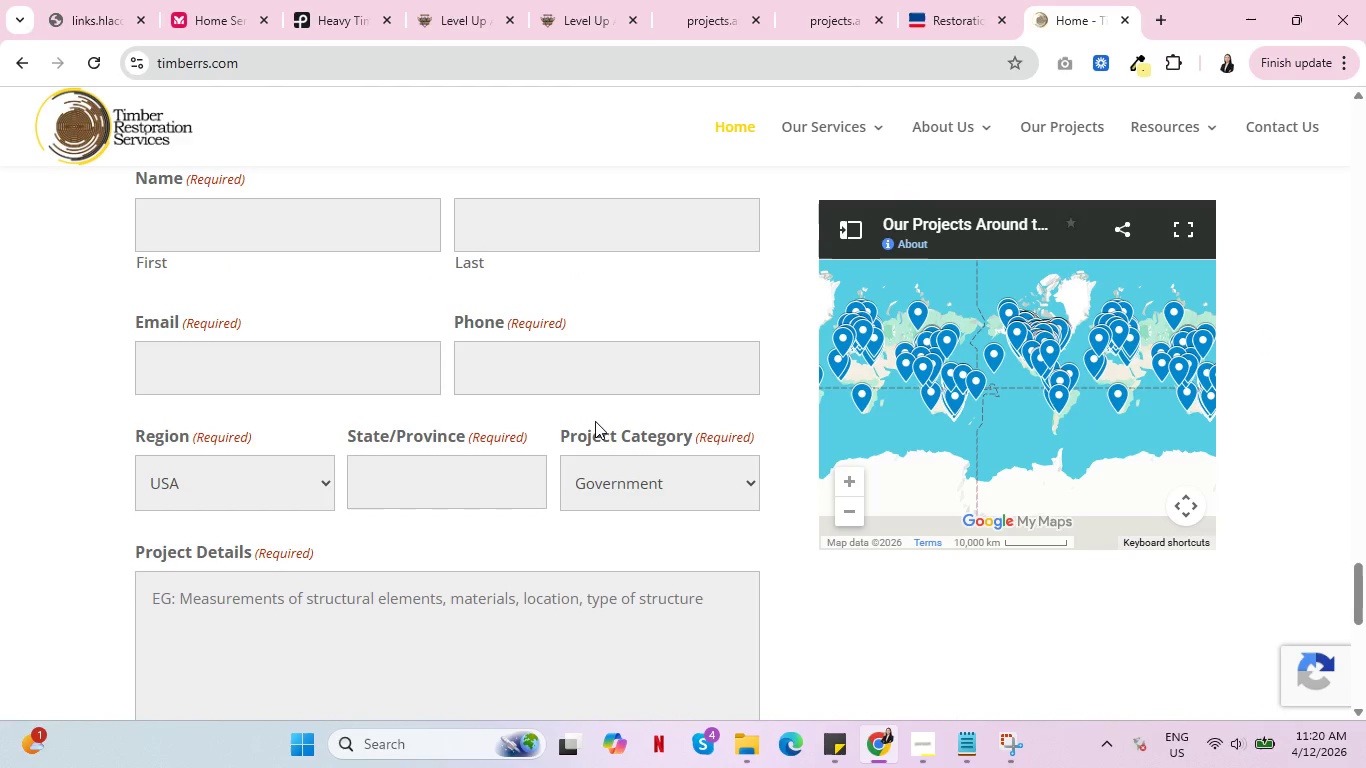 
scroll: coordinate [608, 407], scroll_direction: down, amount: 10.0
 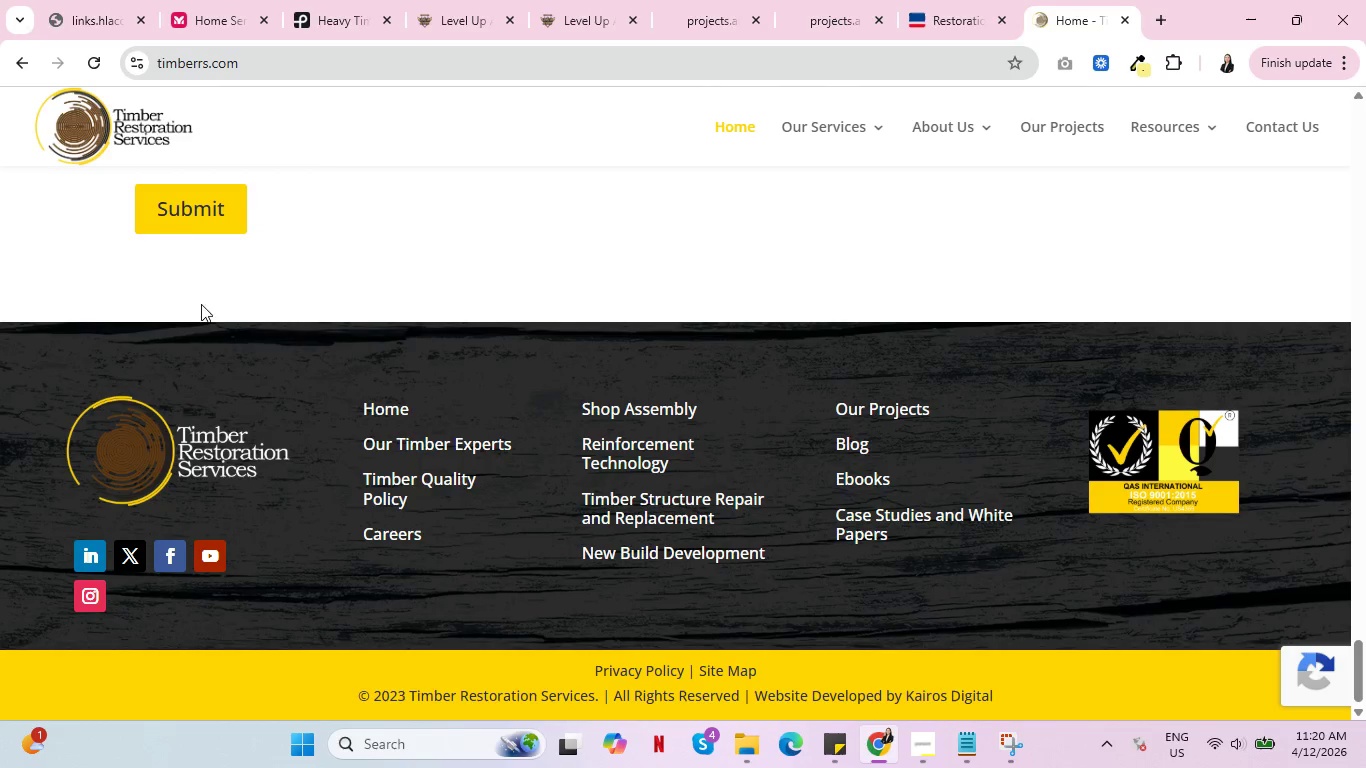 
left_click([20, 61])
 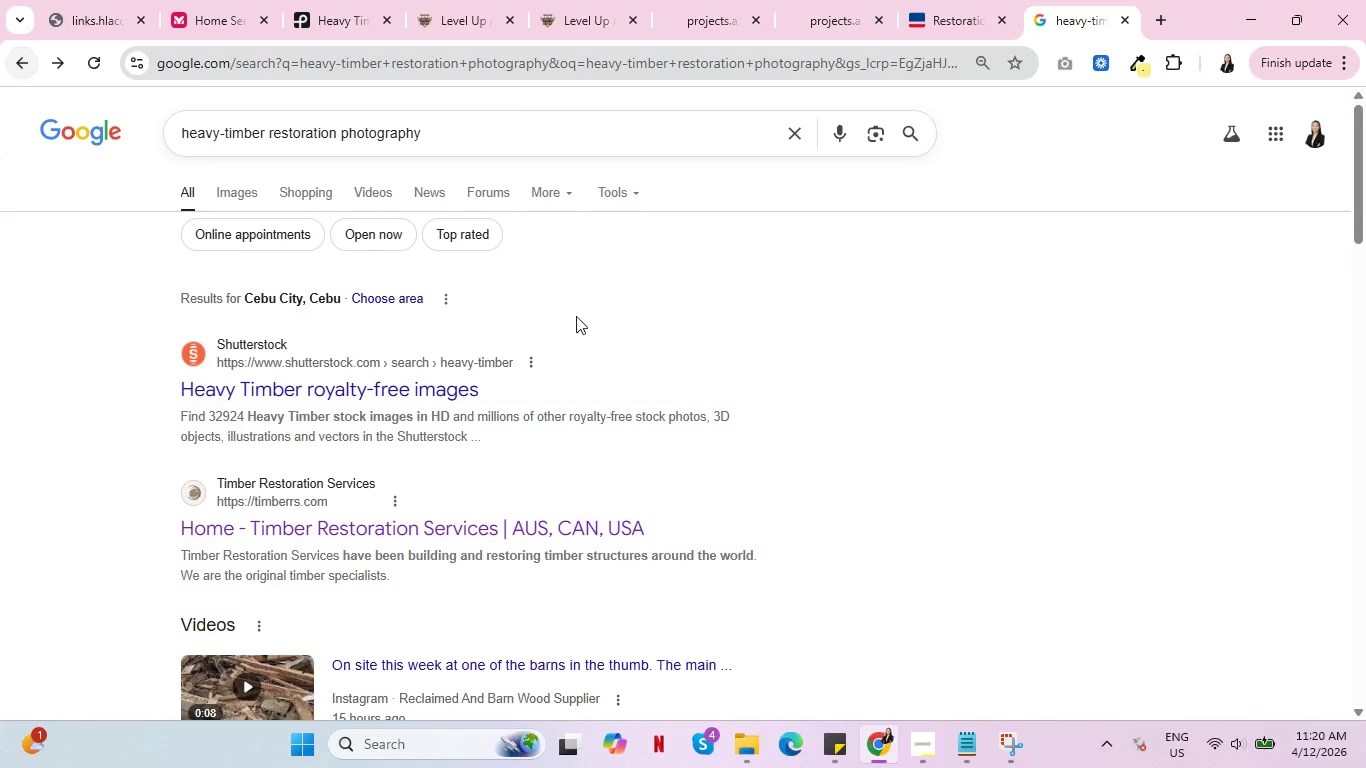 
scroll: coordinate [796, 449], scroll_direction: down, amount: 7.0
 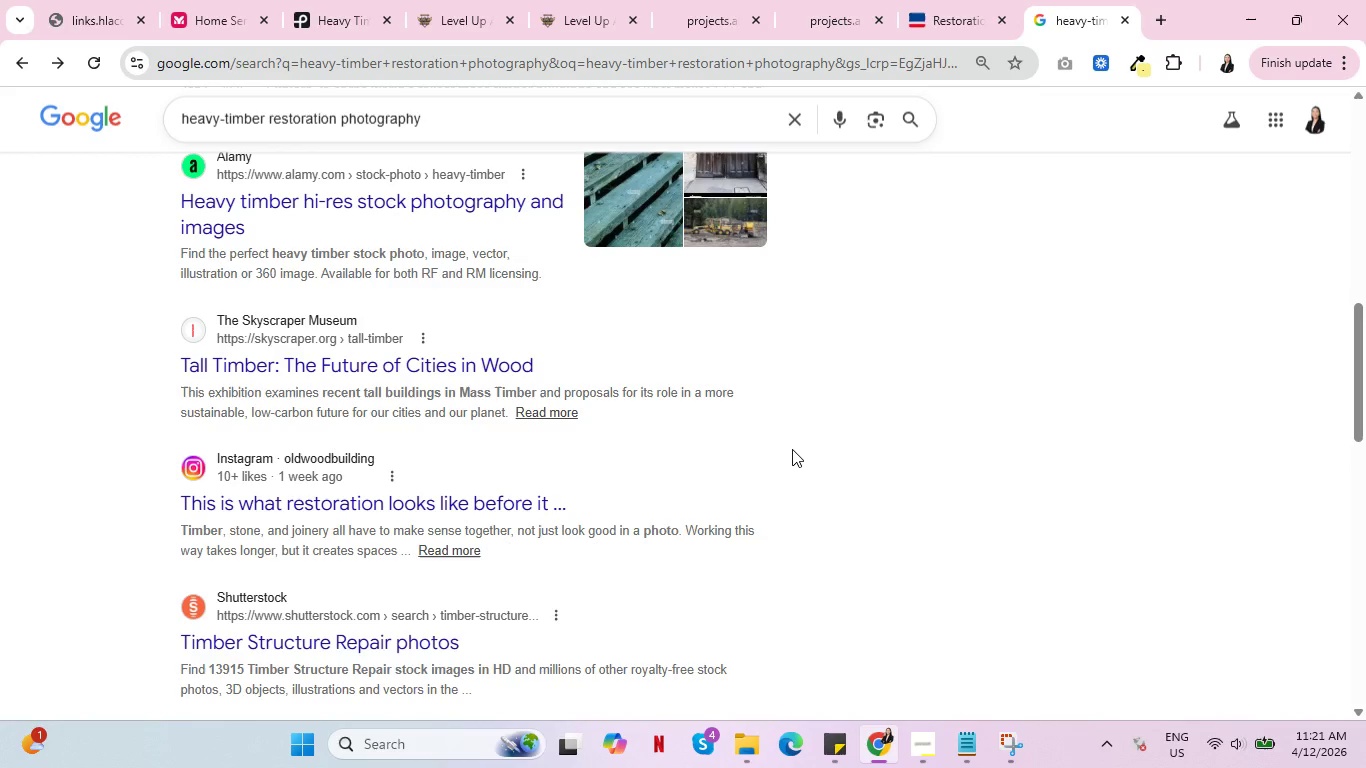 
wait(48.84)
 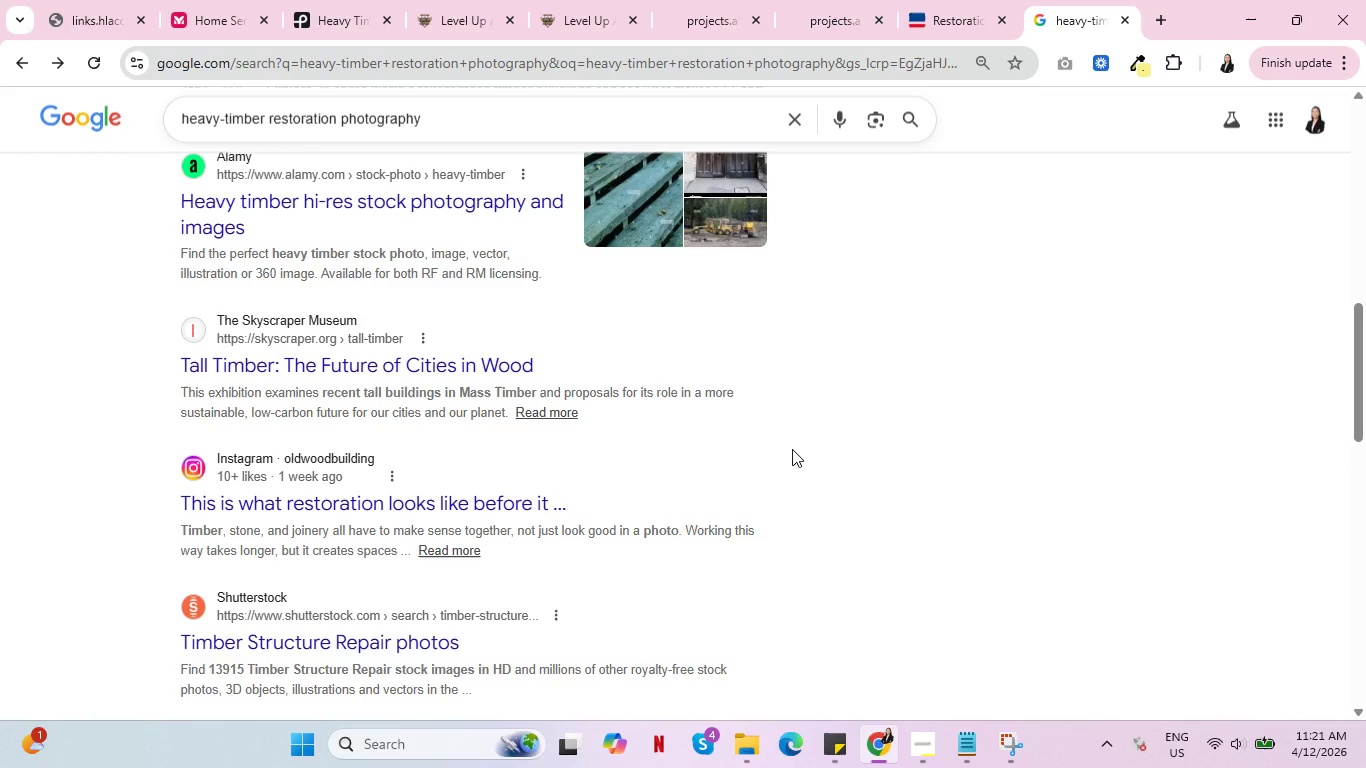 
scroll: coordinate [385, 289], scroll_direction: up, amount: 9.0
 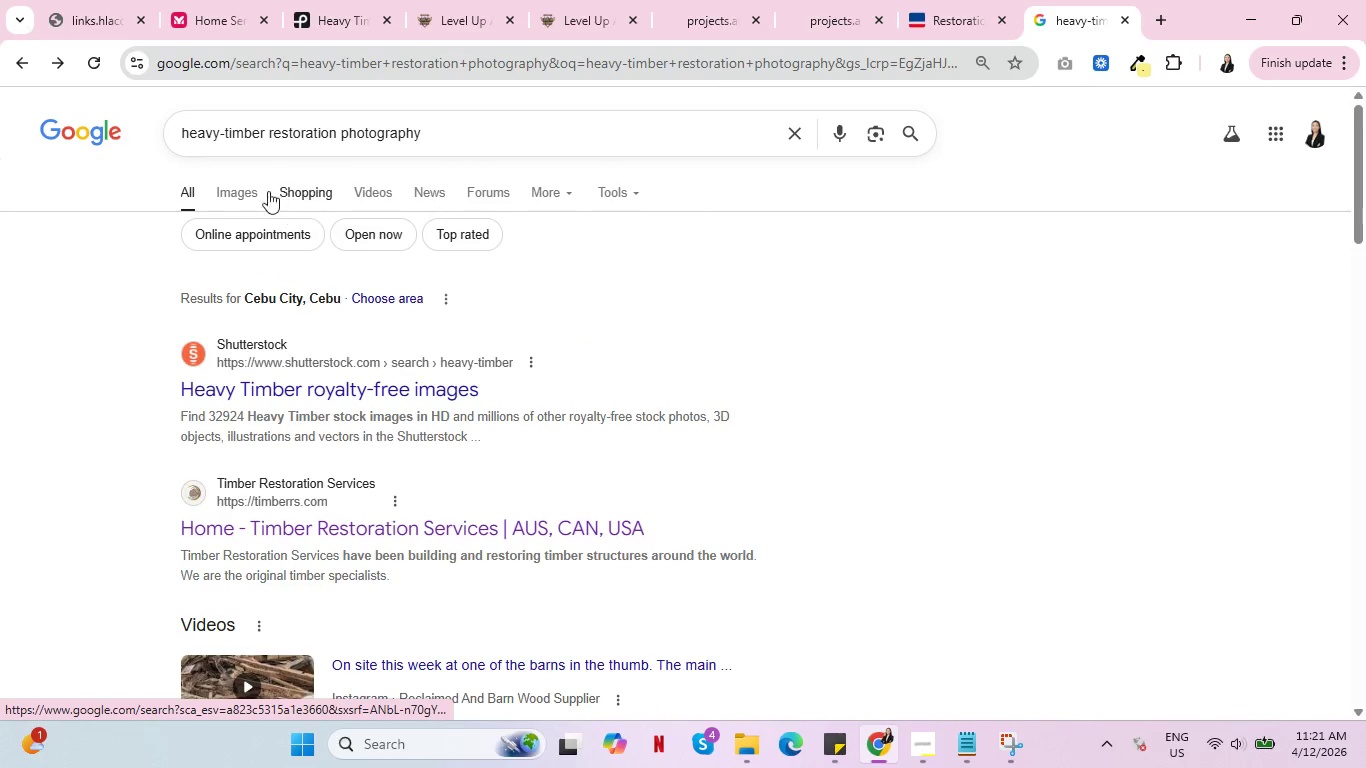 
left_click([241, 188])
 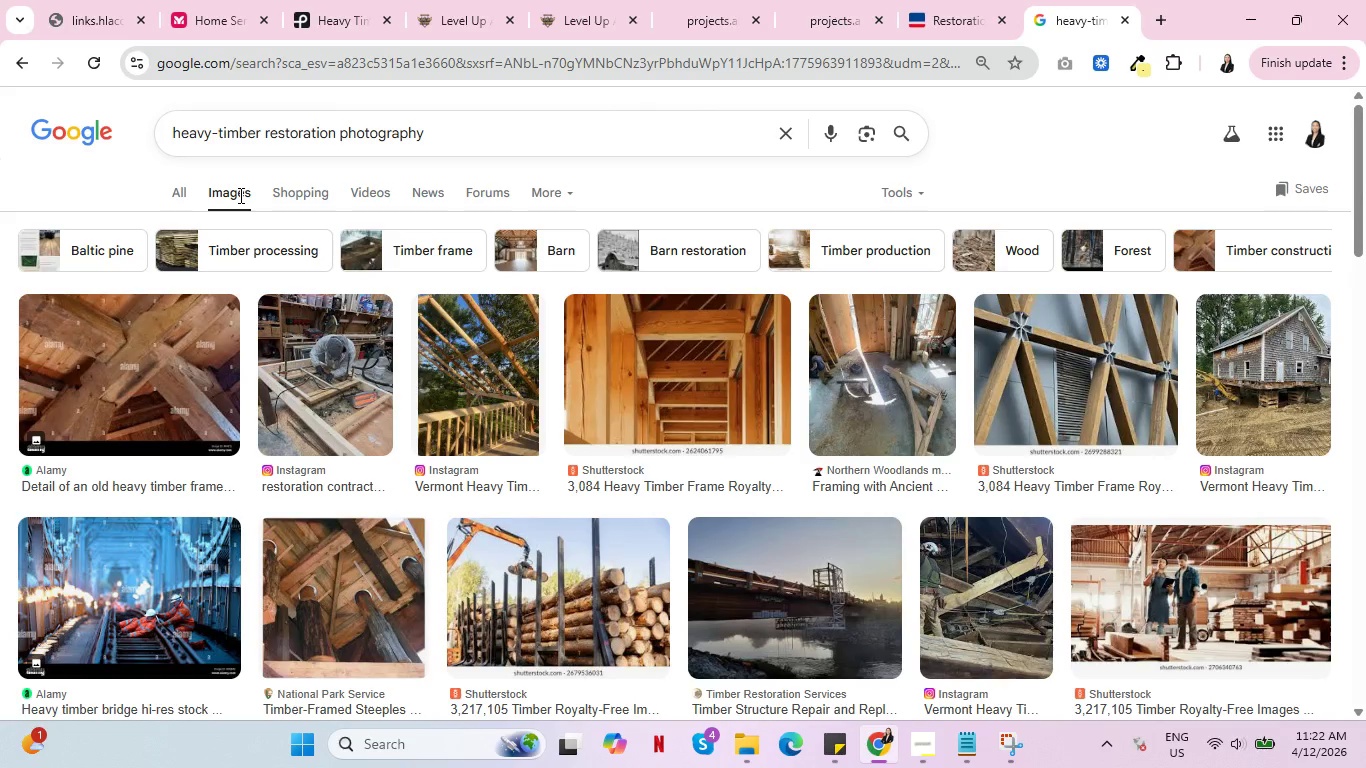 
wait(70.75)
 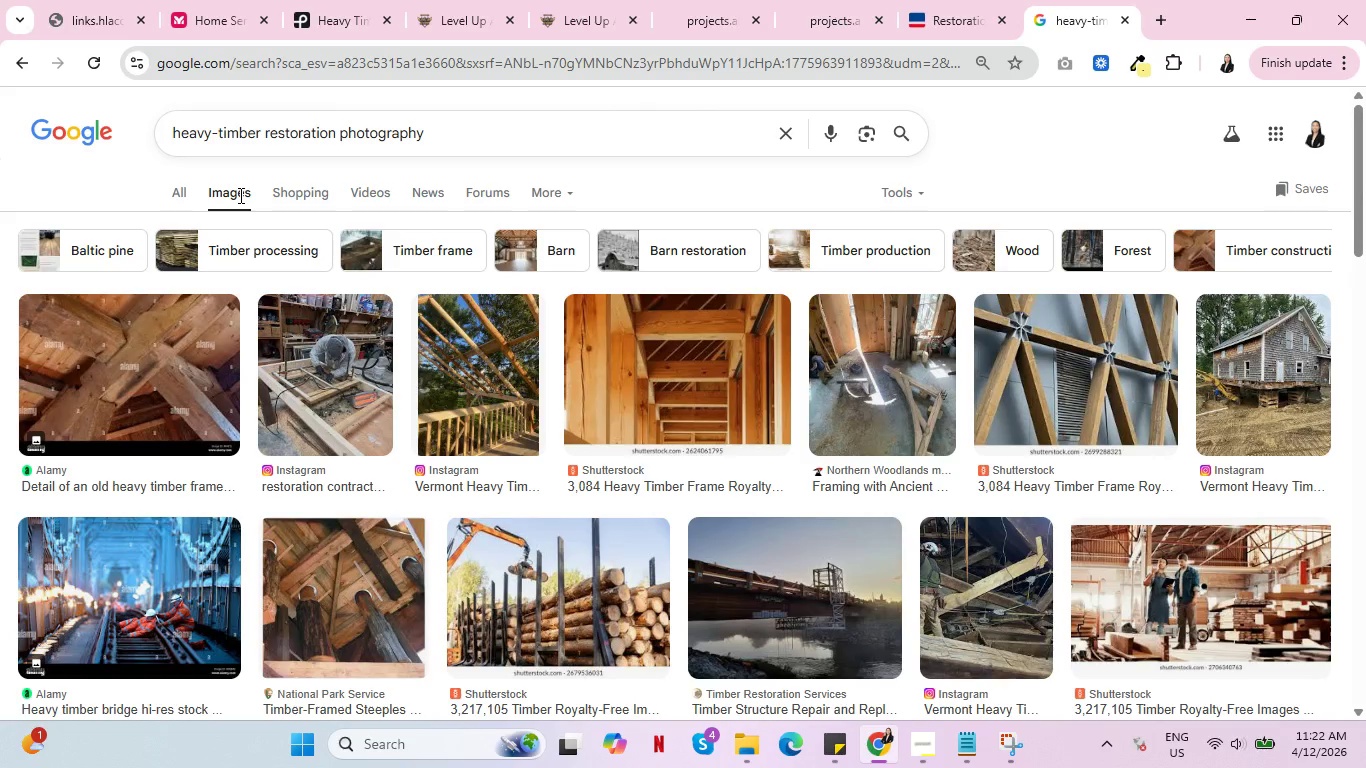 
left_click([949, 0])
 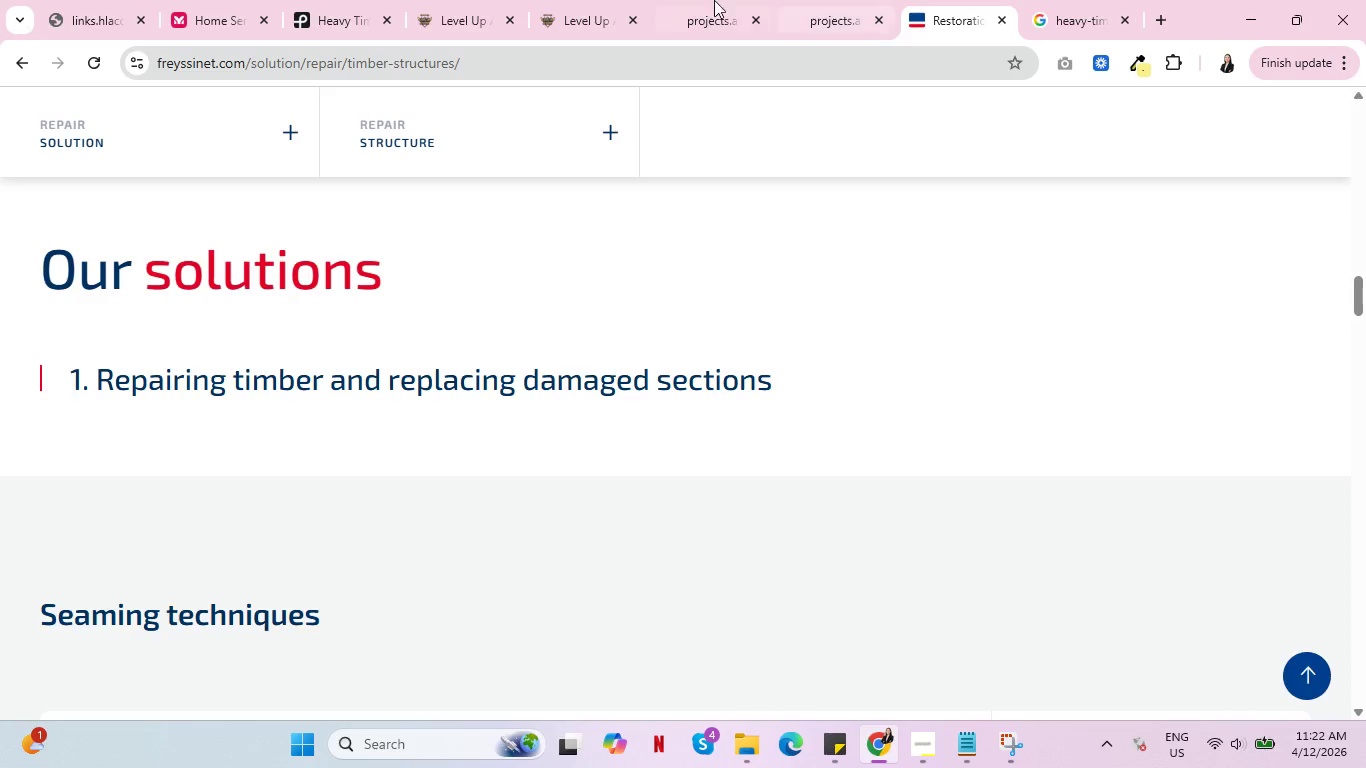 
double_click([712, 0])
 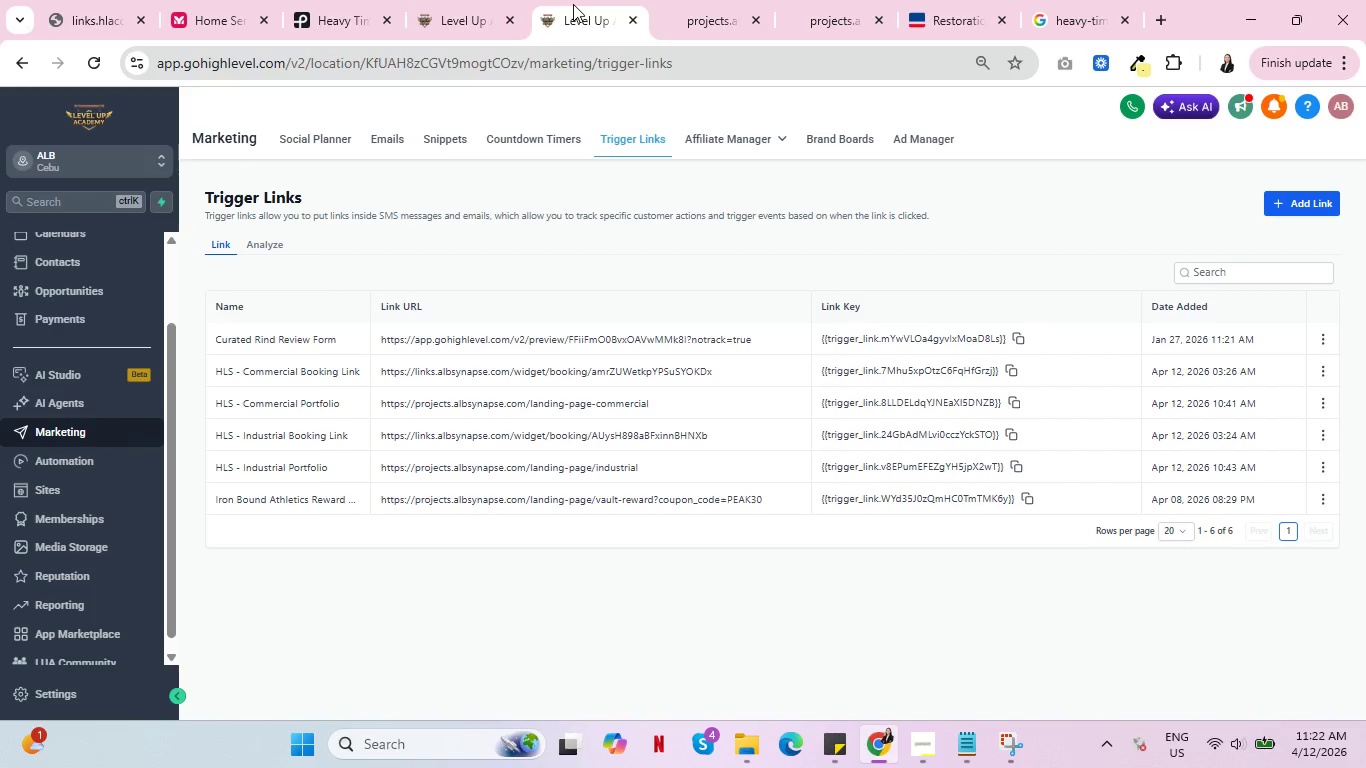 
left_click([469, 0])
 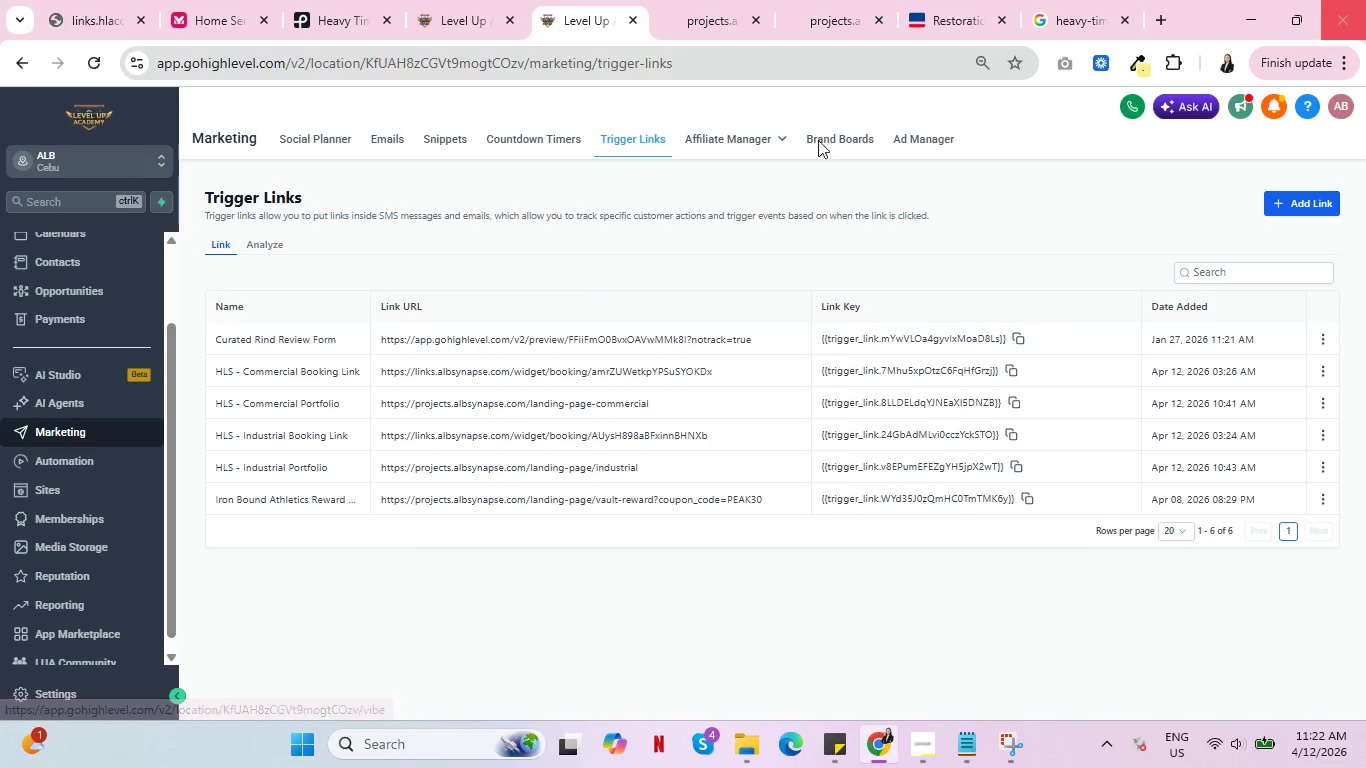 
left_click([374, 144])
 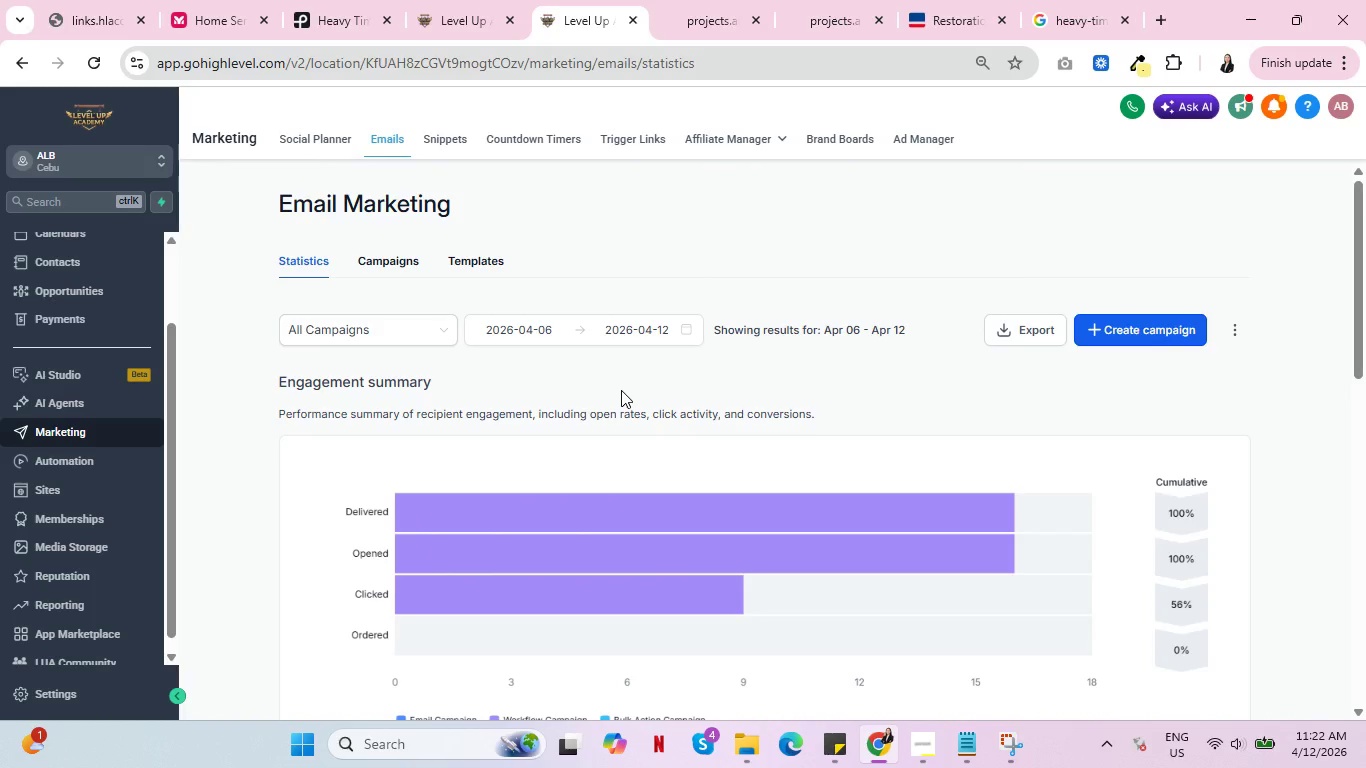 
wait(22.25)
 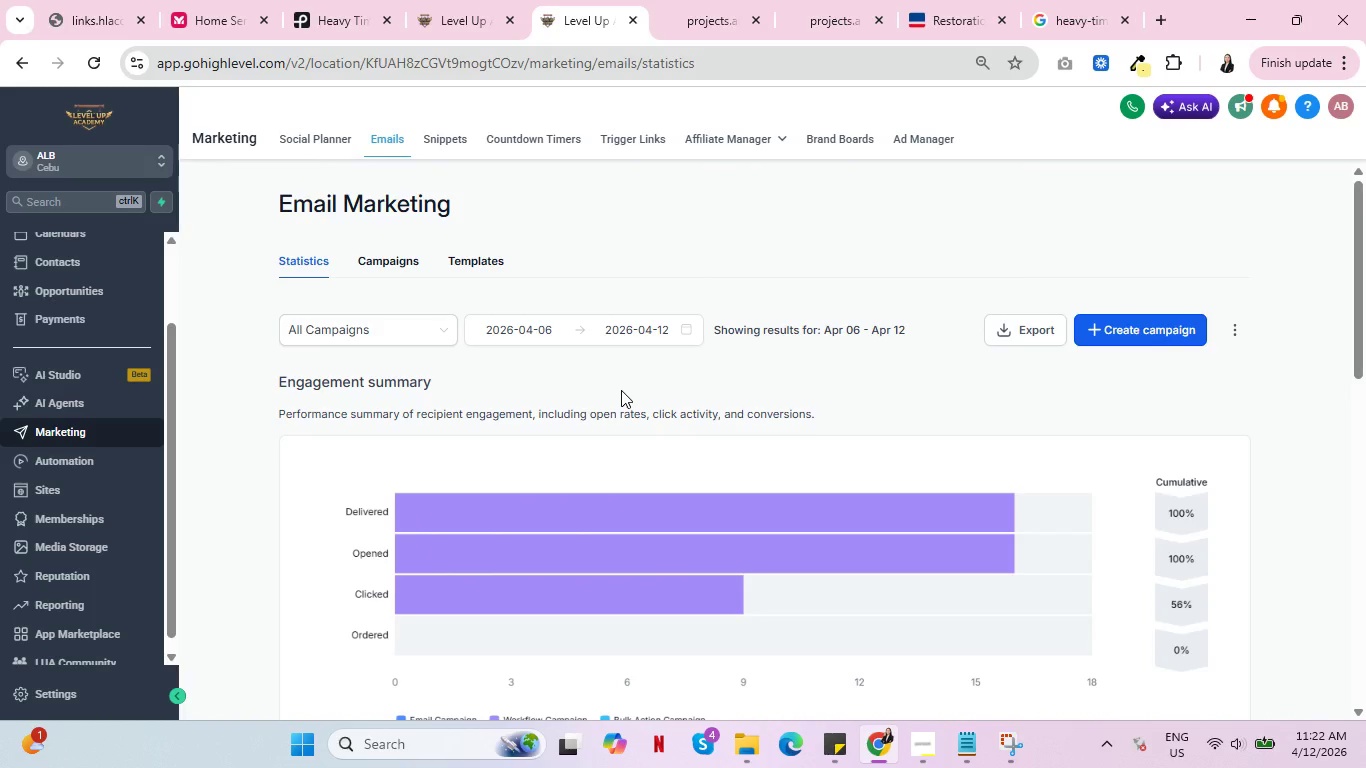 
left_click([475, 254])
 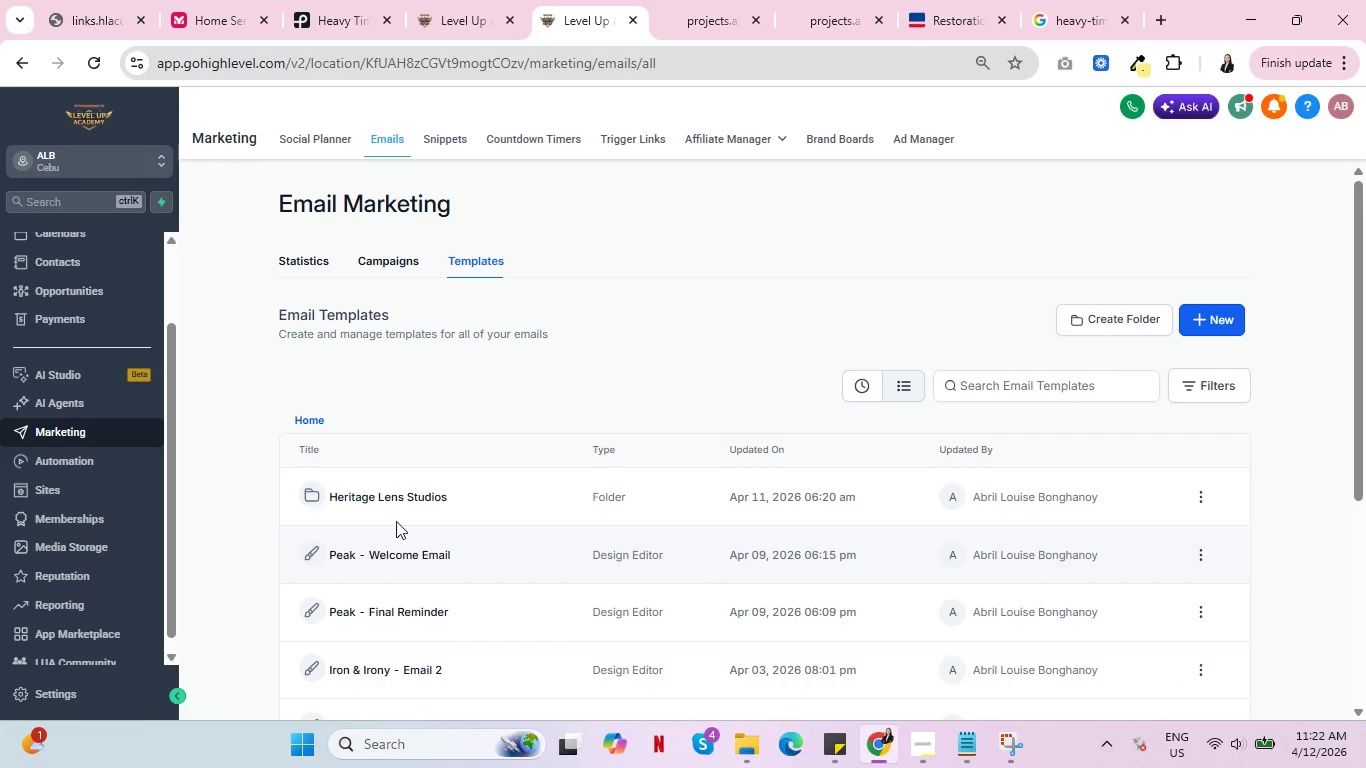 
left_click([405, 496])
 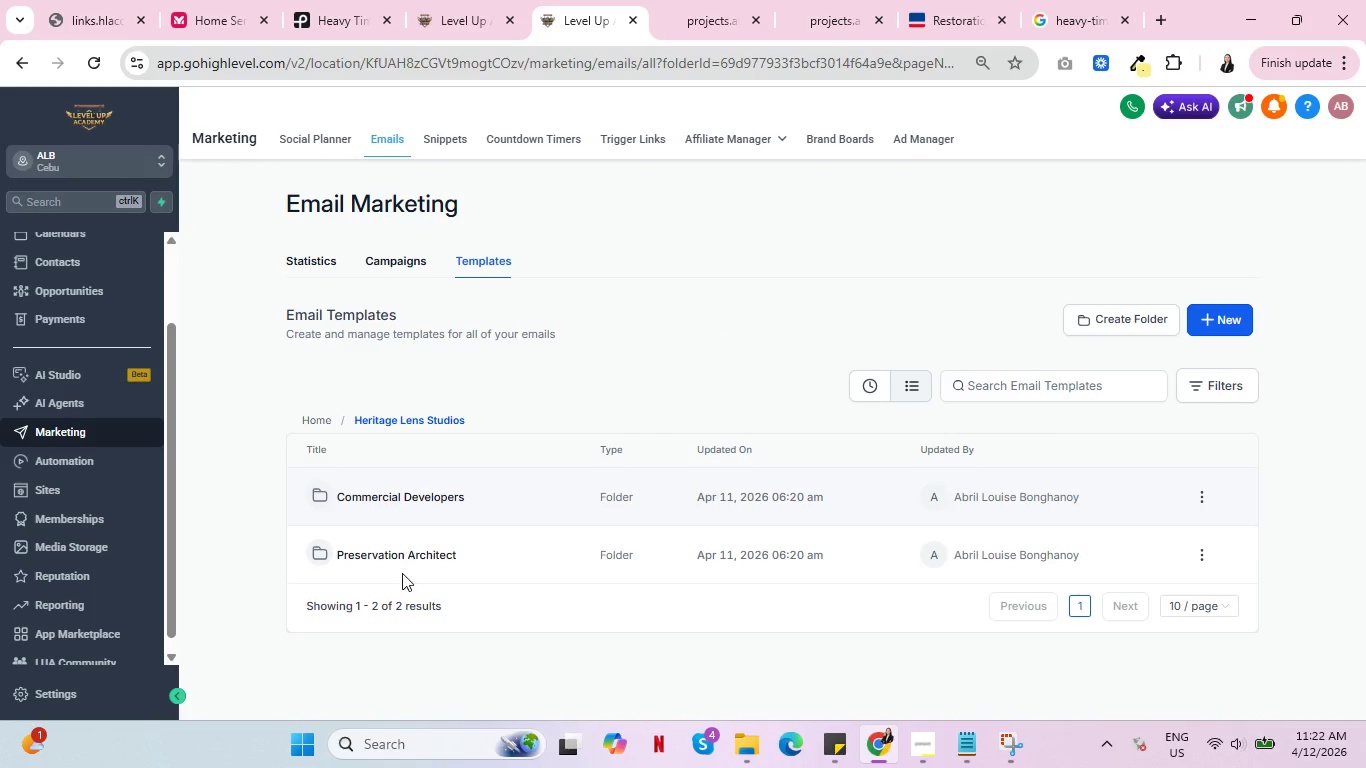 
left_click([404, 557])
 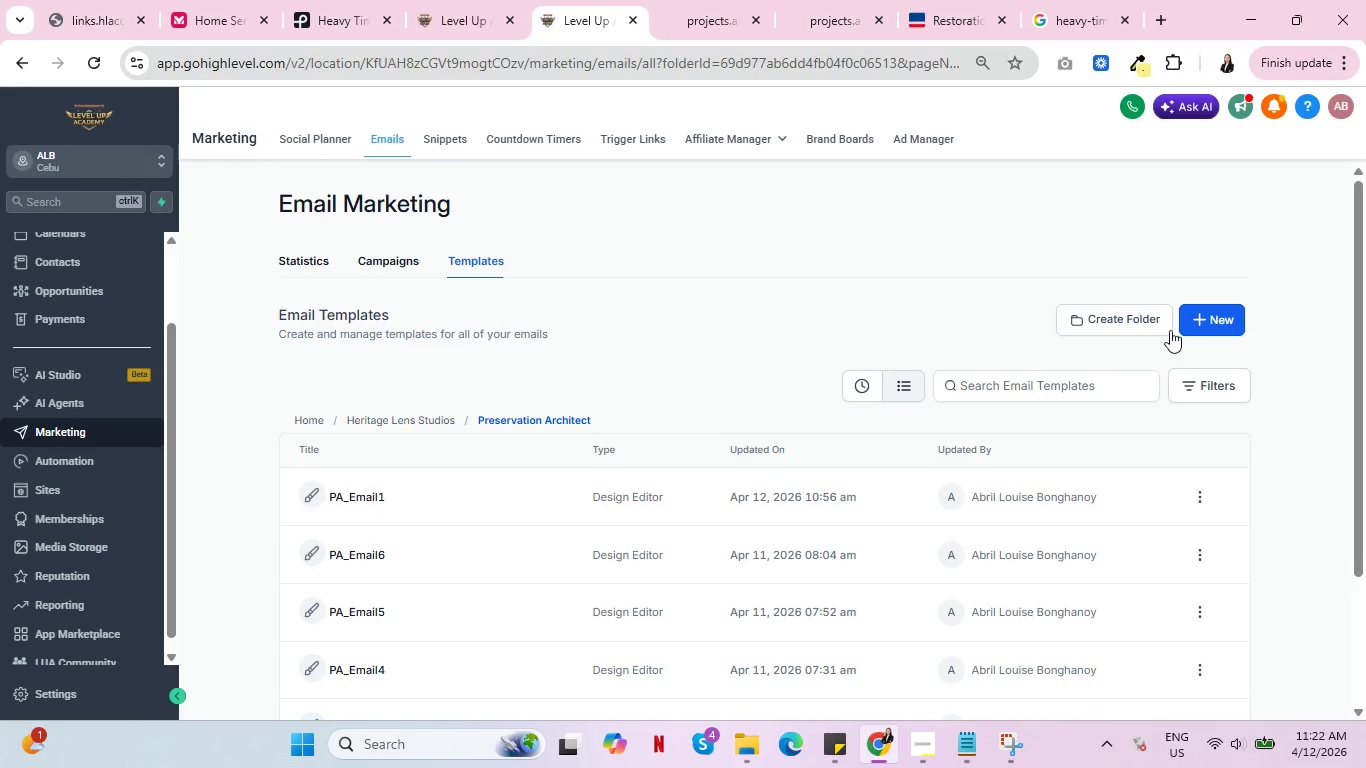 
left_click([1209, 327])
 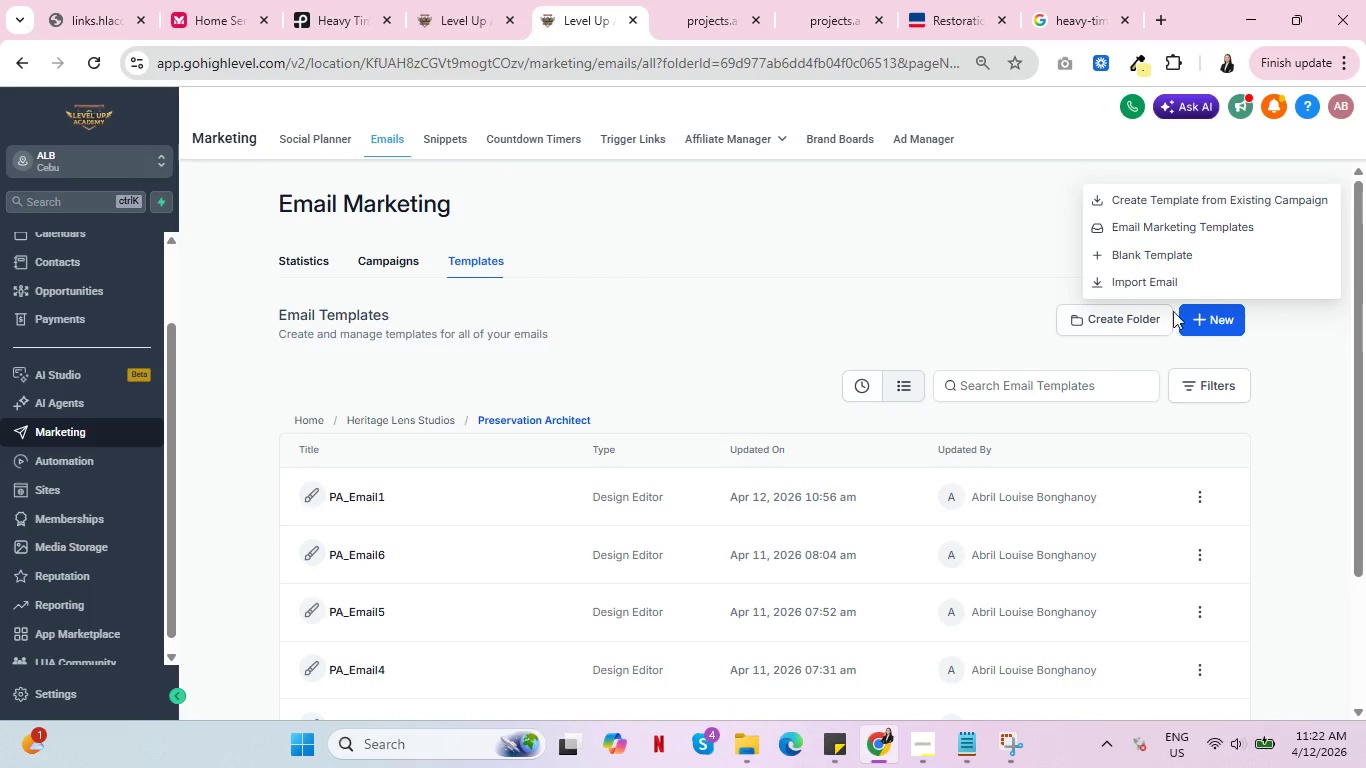 
left_click([1156, 255])
 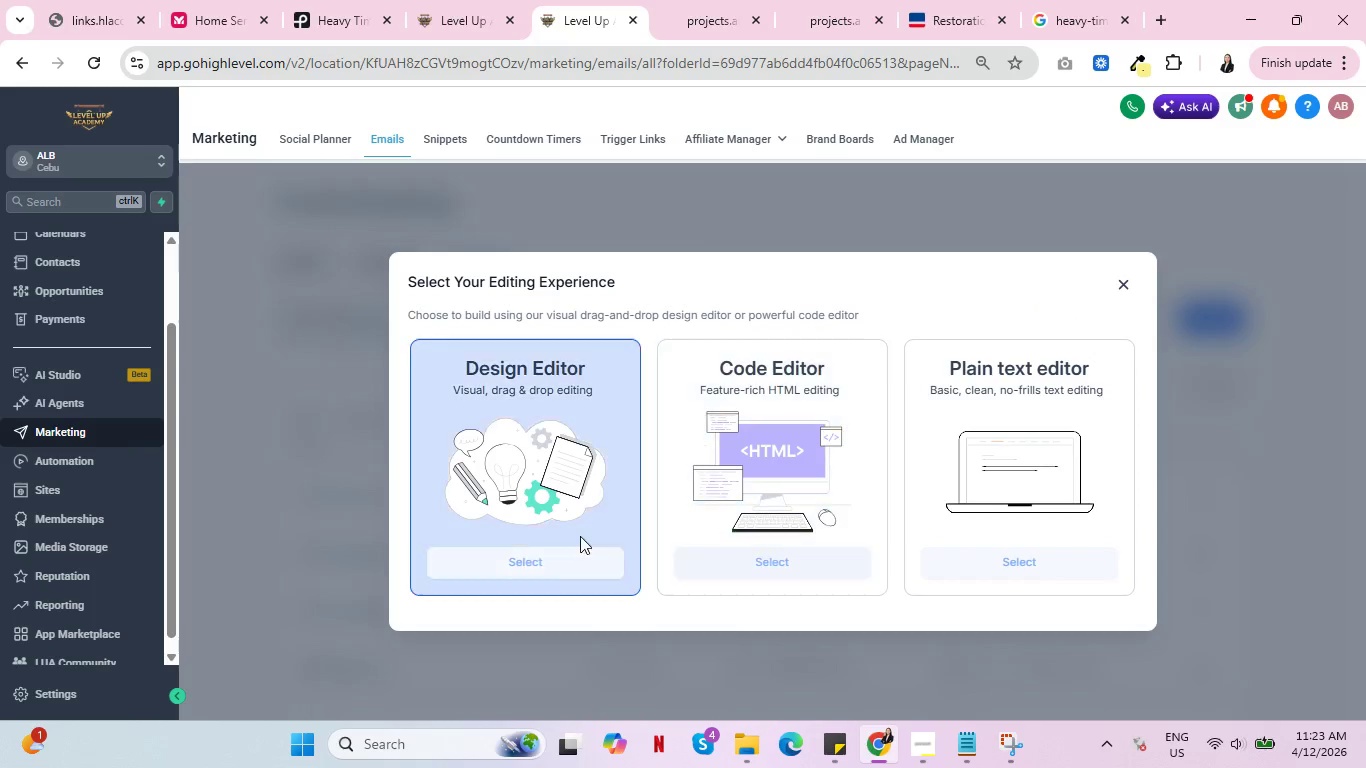 
left_click([536, 553])
 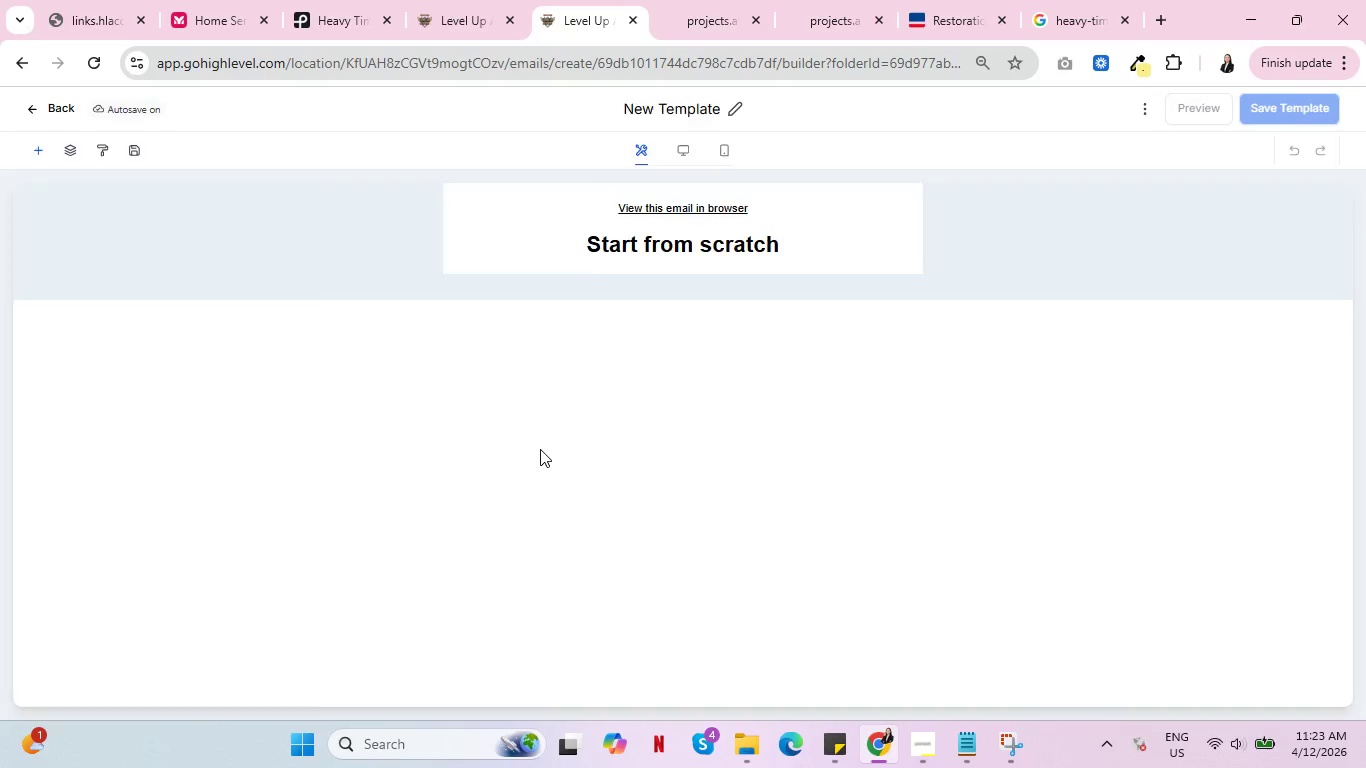 
wait(7.05)
 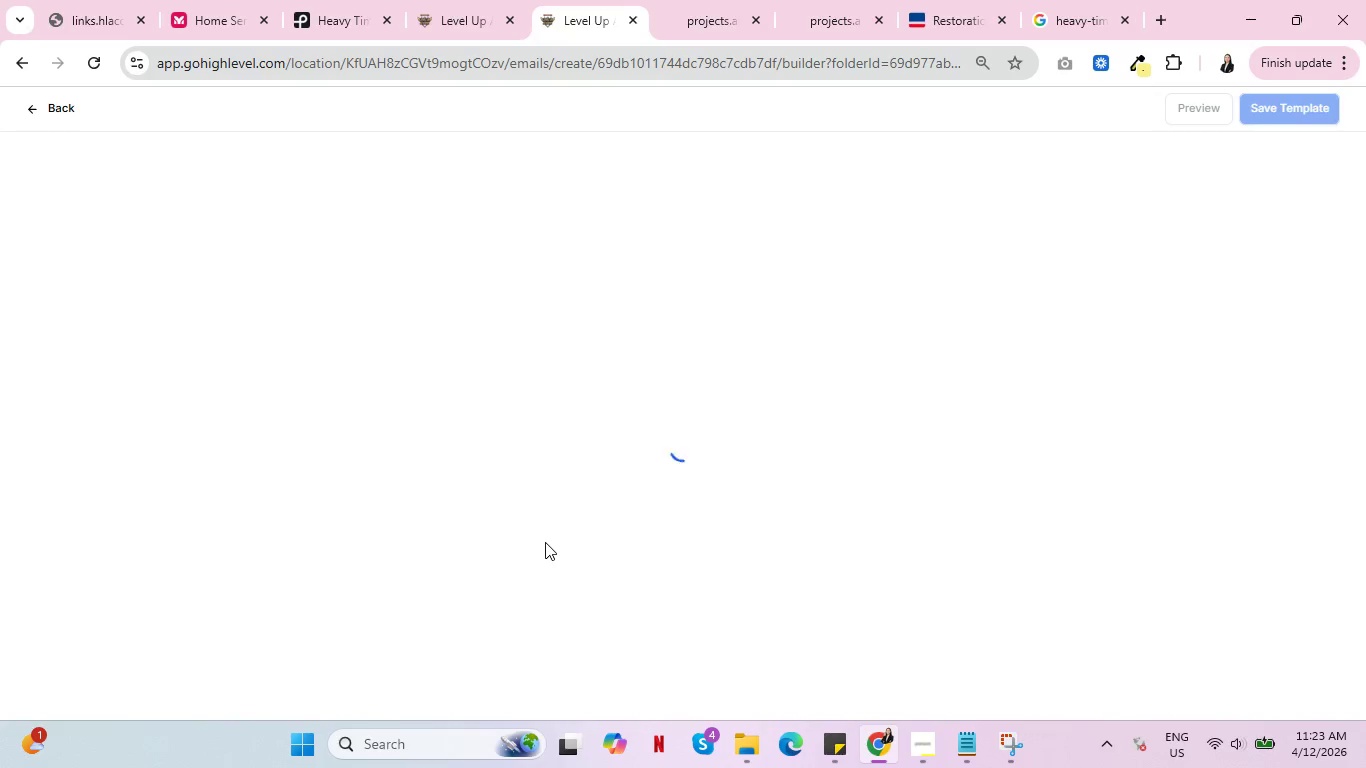 
left_click([469, 195])
 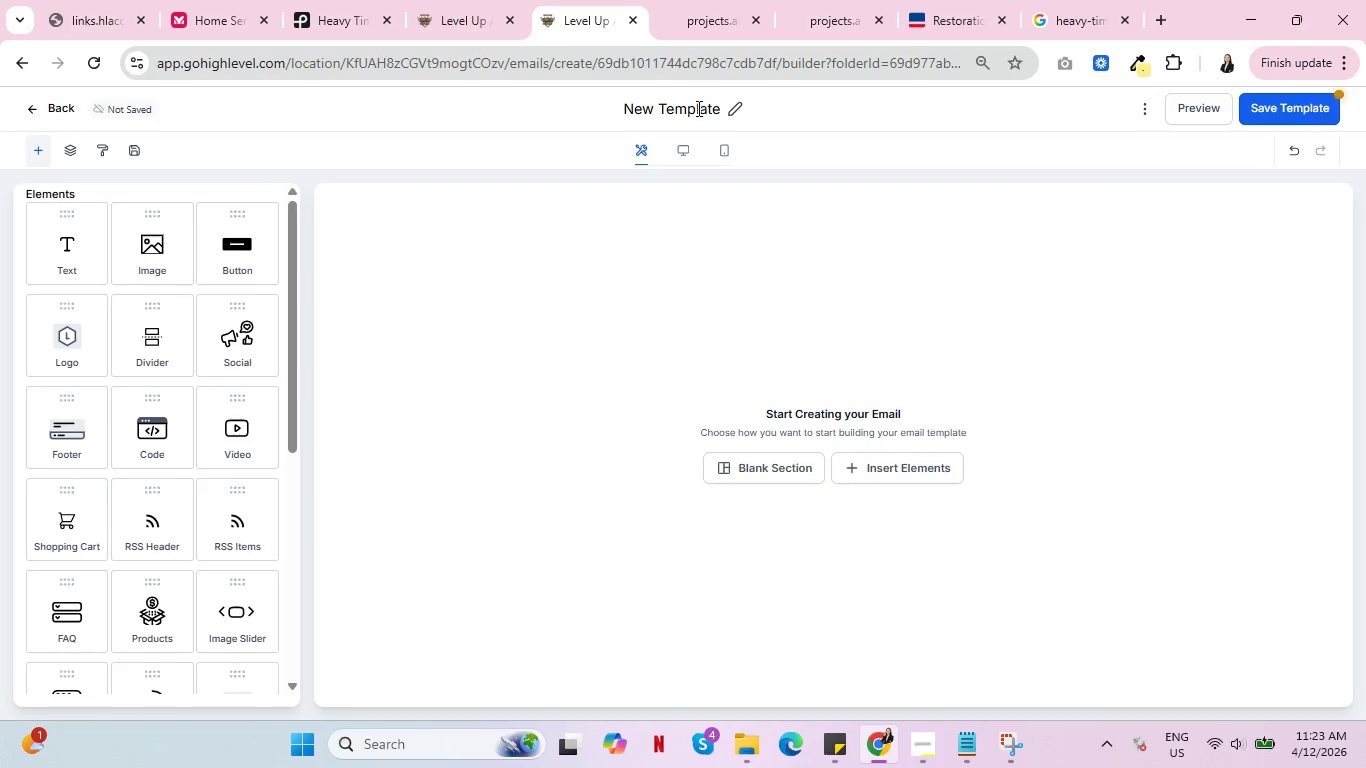 
double_click([697, 111])
 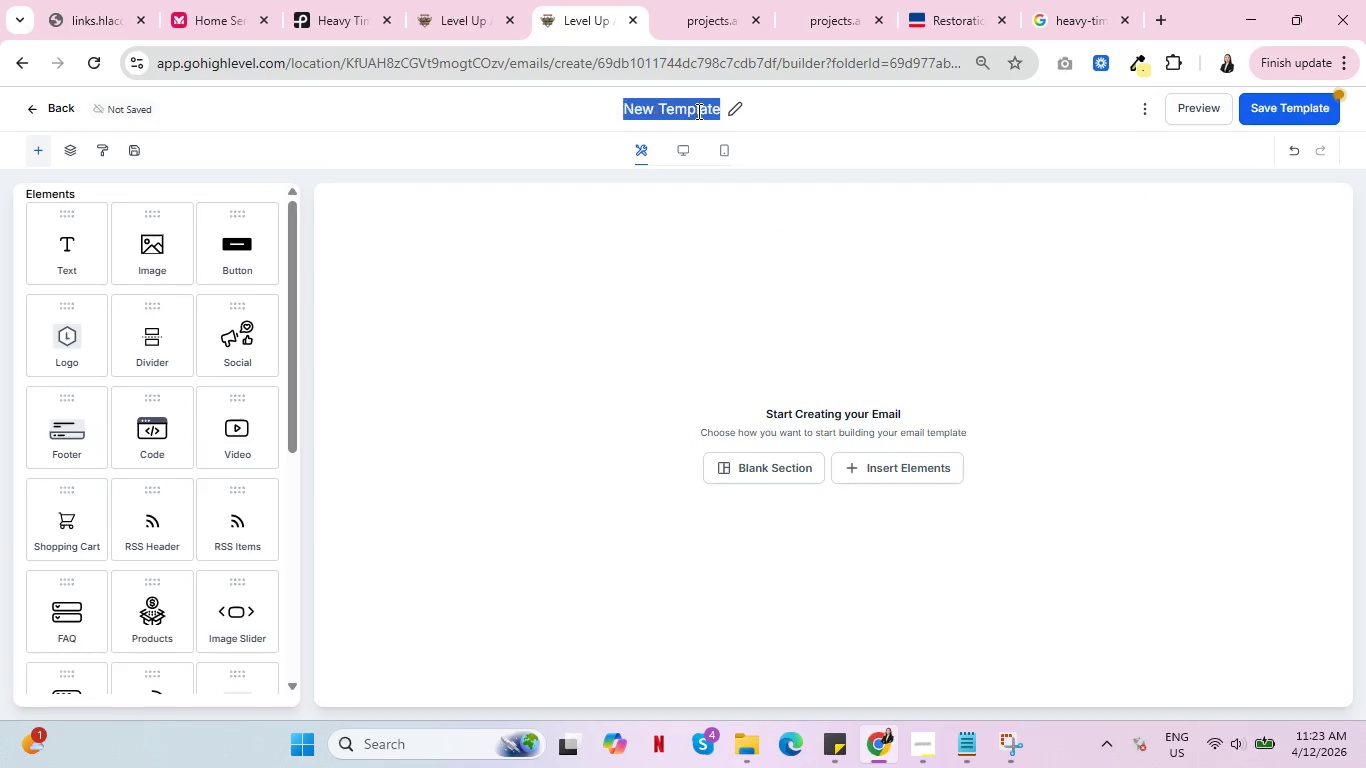 
triple_click([697, 111])
 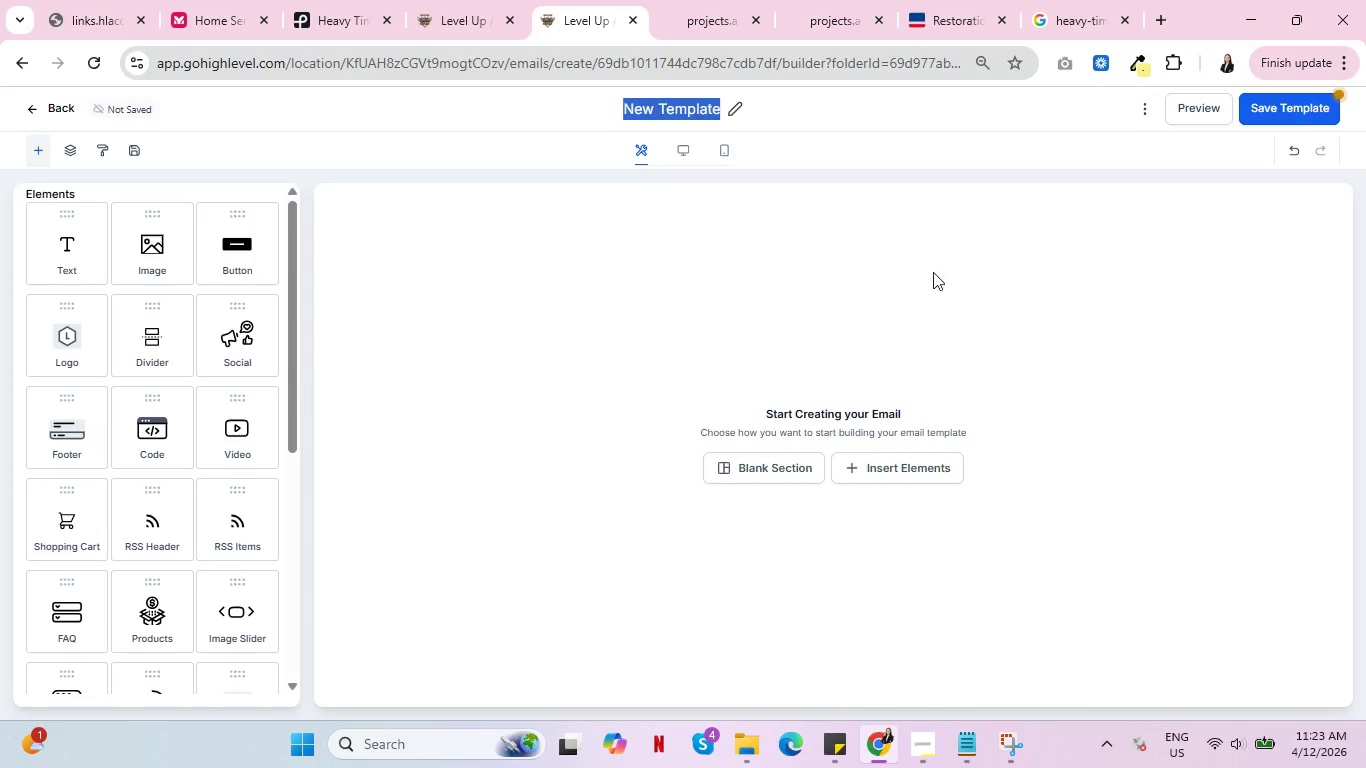 
left_click([1078, 0])
 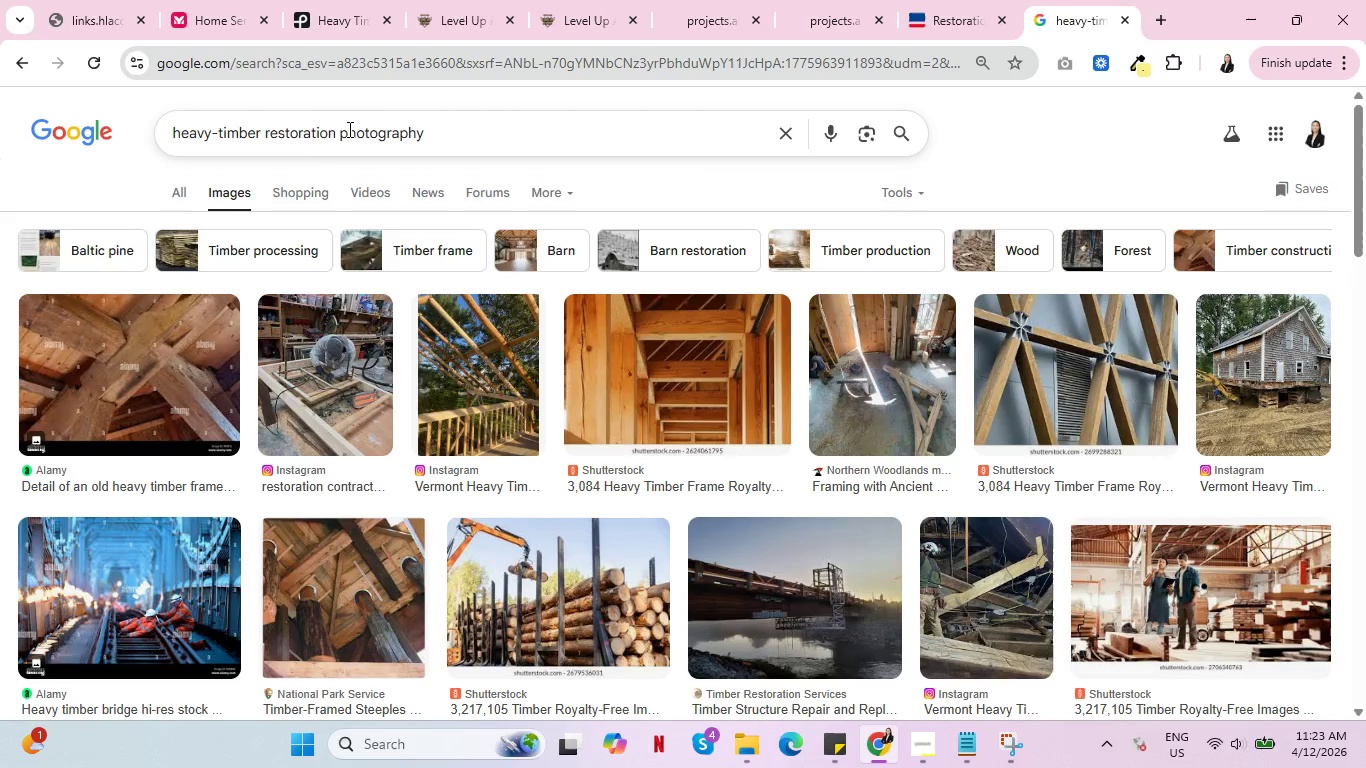 
wait(5.22)
 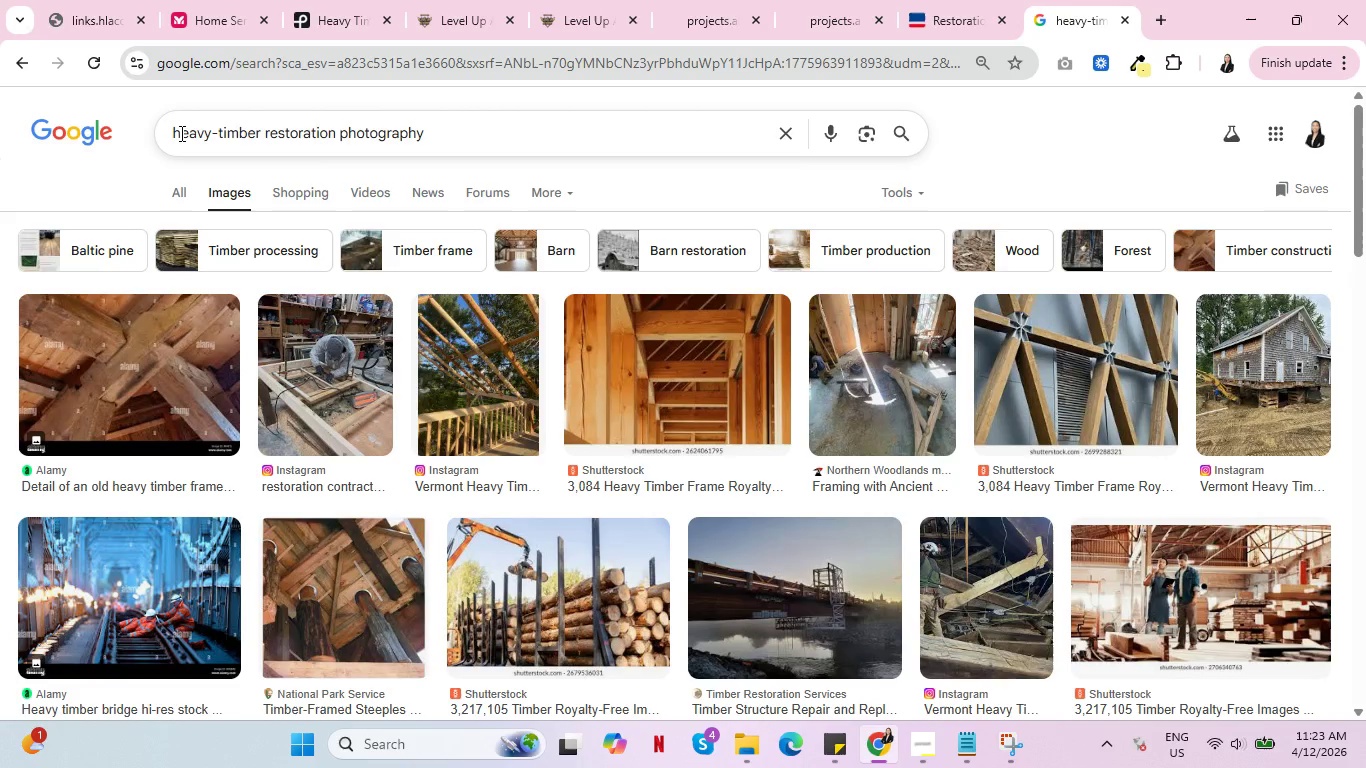 
left_click_drag(start_coordinate=[262, 134], to_coordinate=[170, 136])
 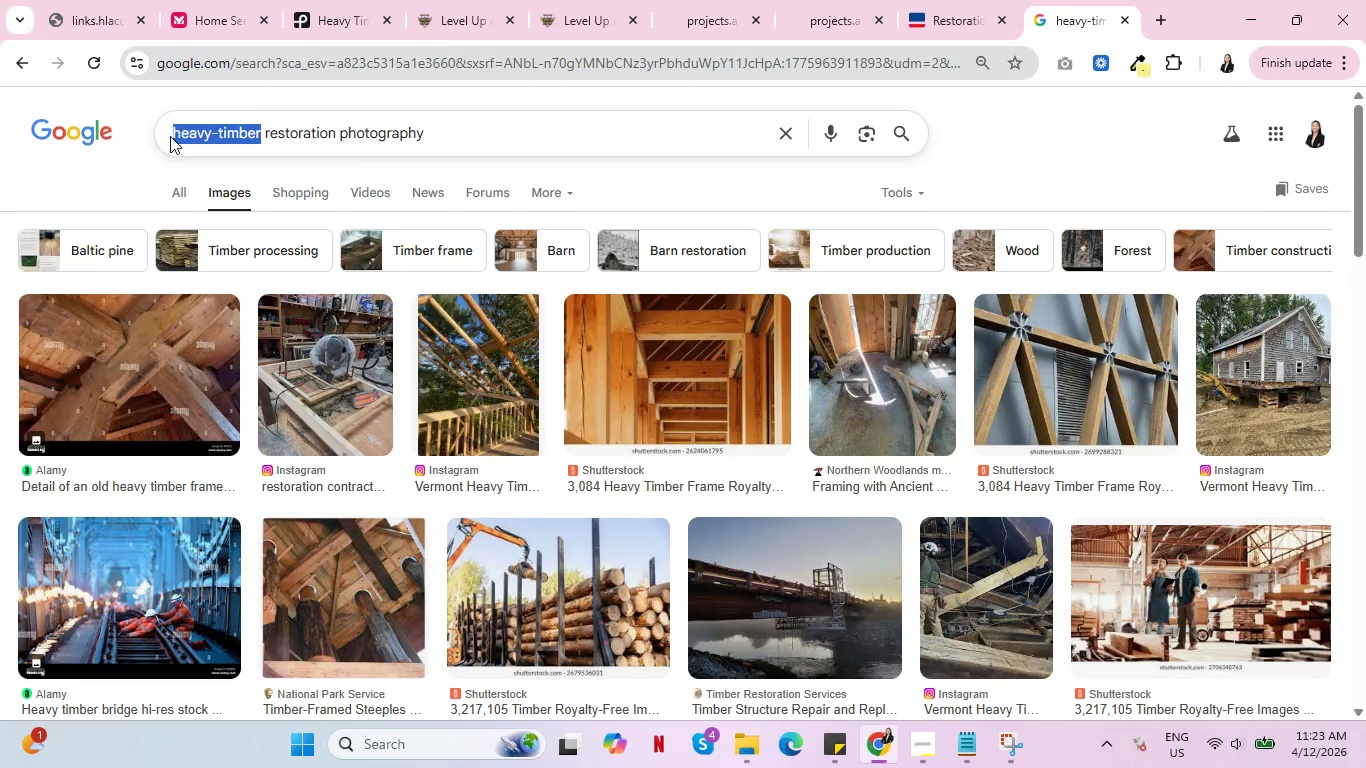 
key(Control+C)
 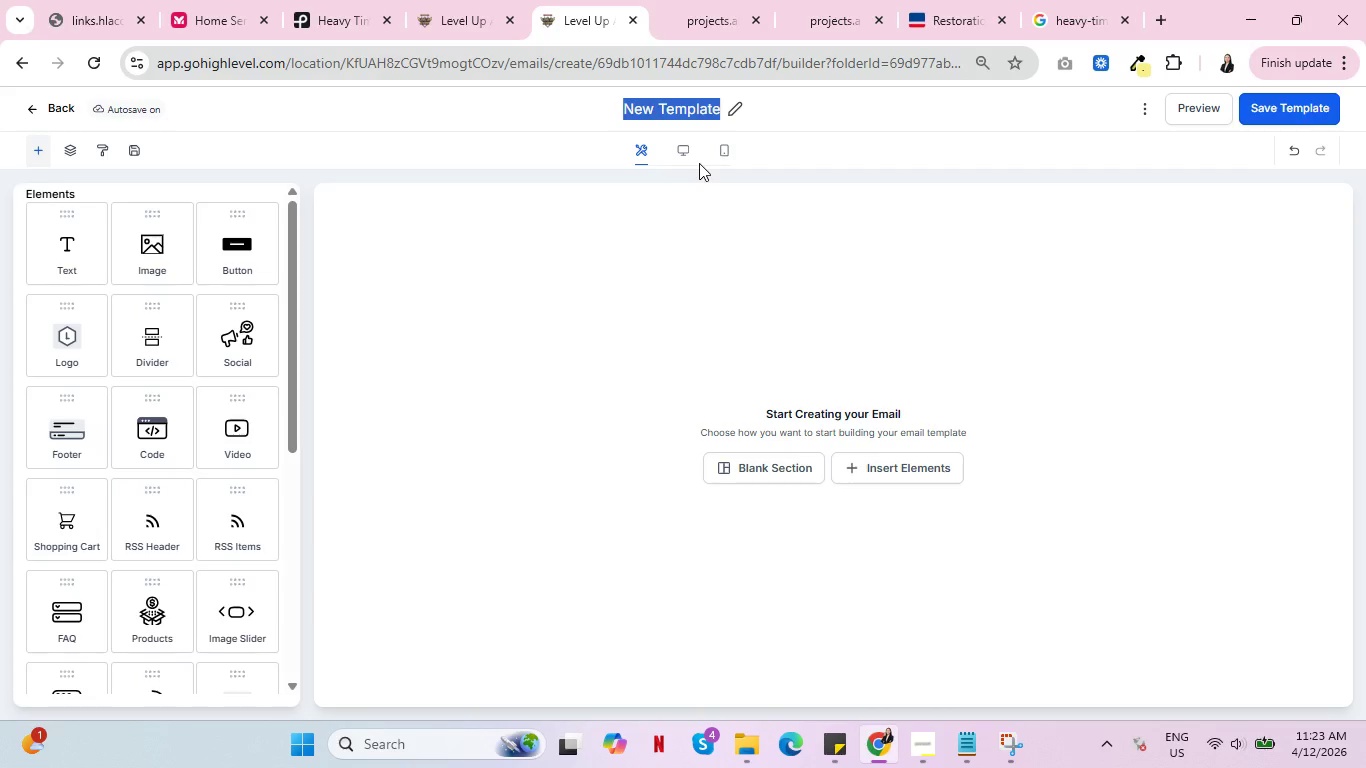 
wait(5.34)
 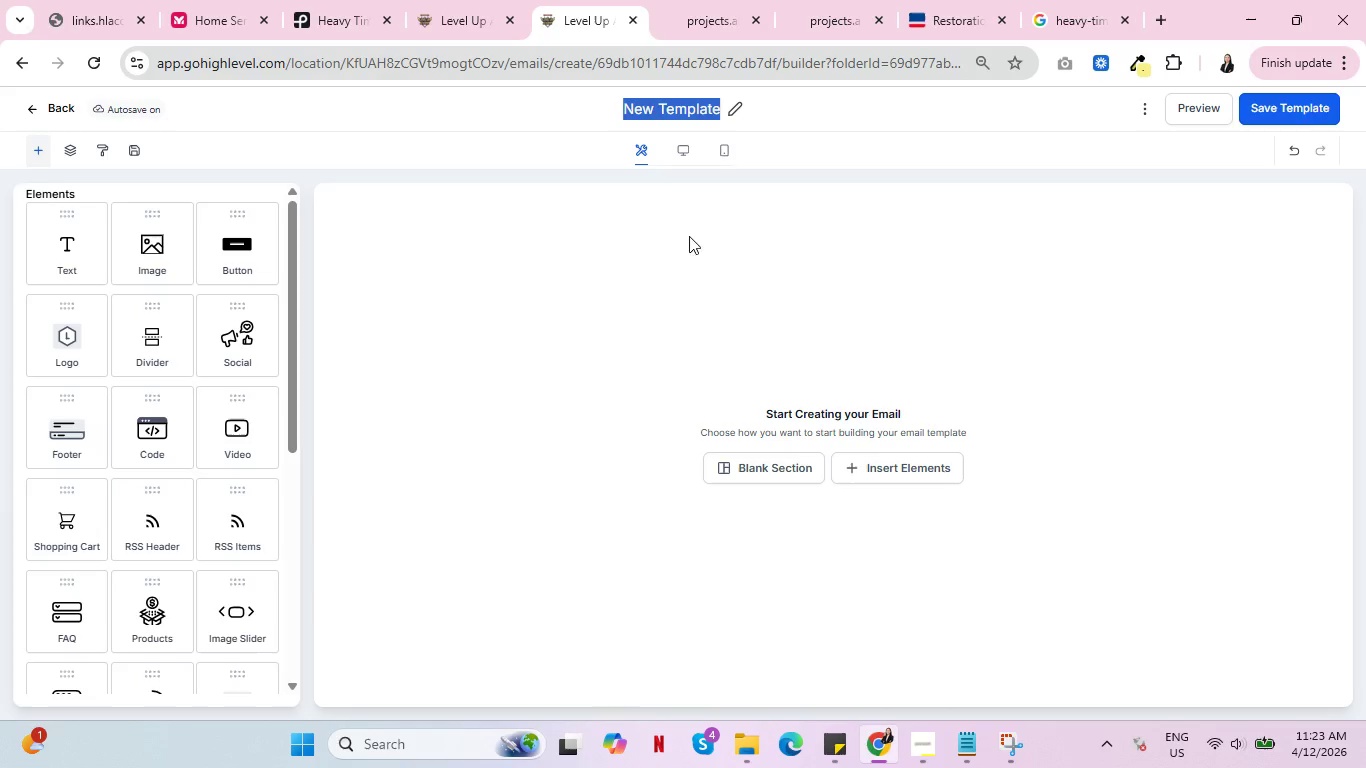 
type(HLS-)
 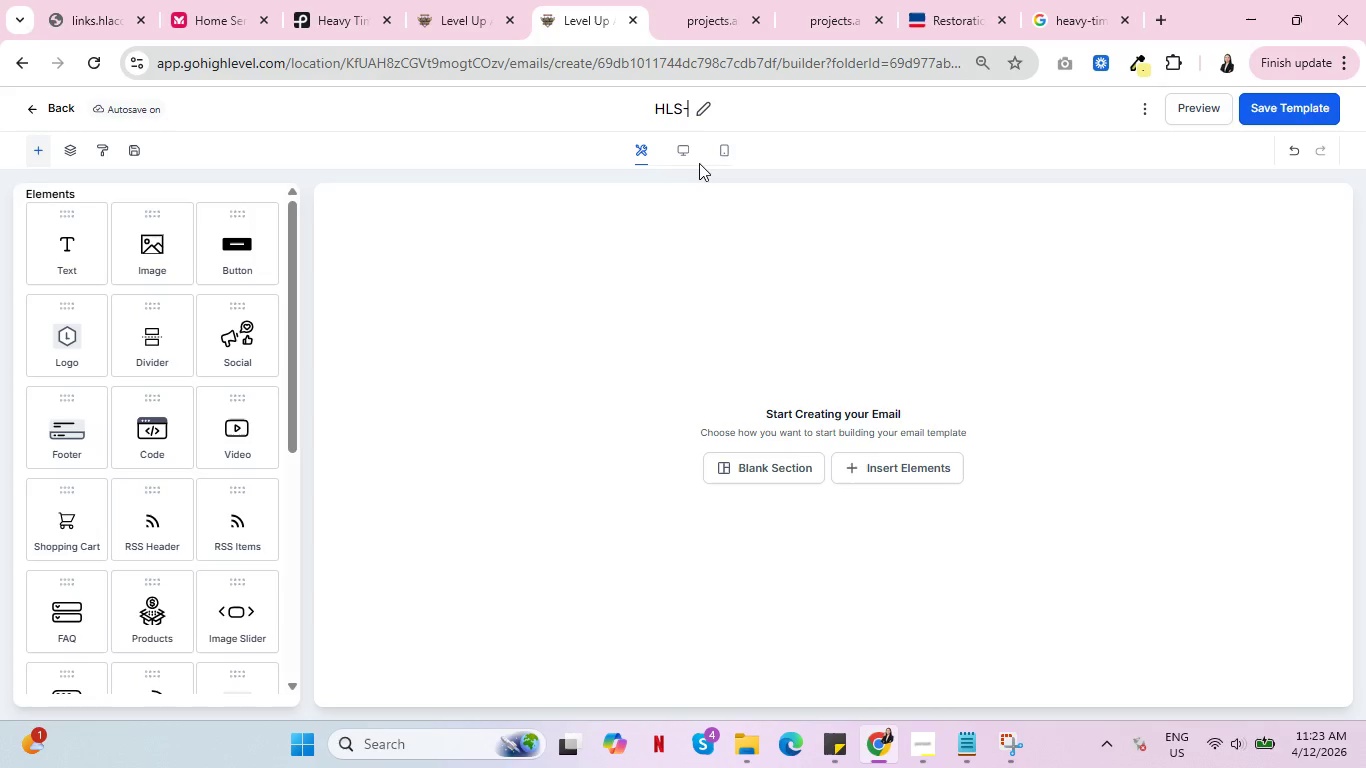 
key(Control+V)
 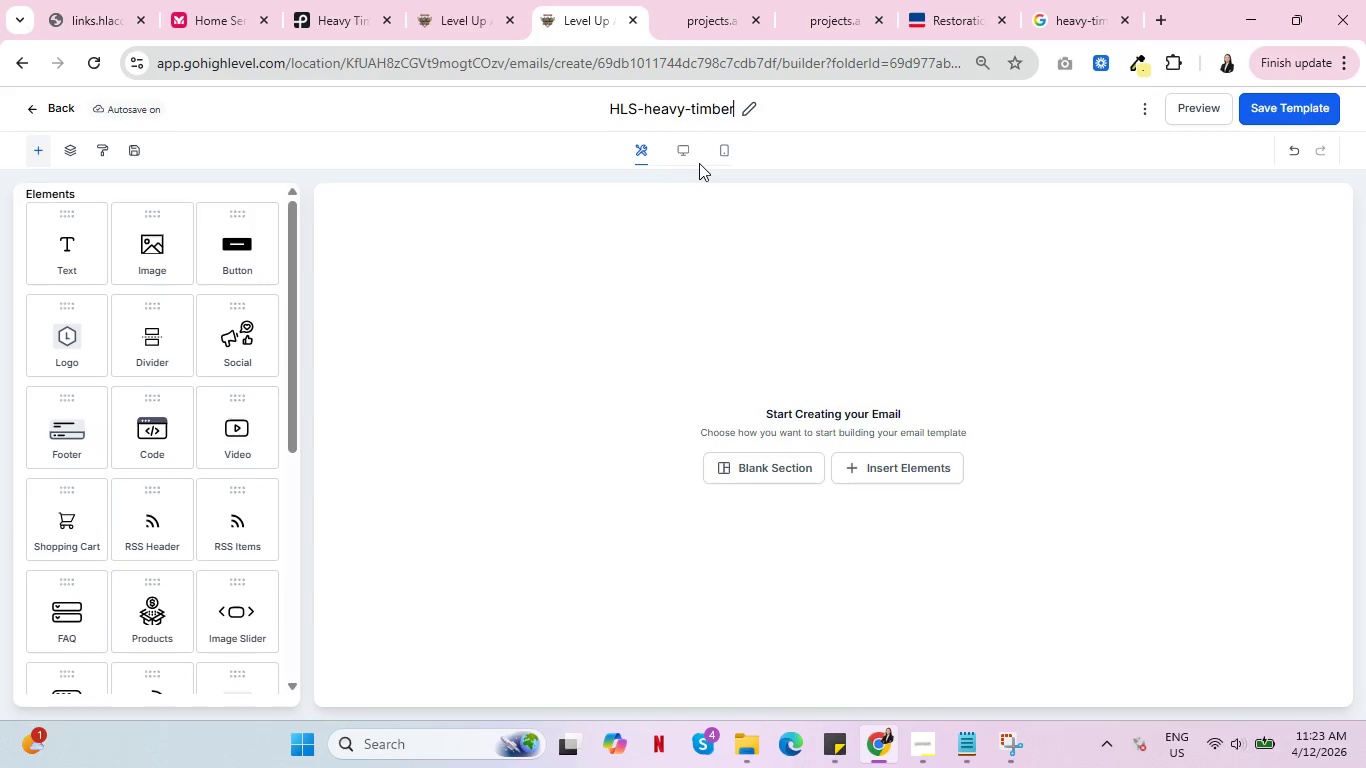 
type(-ff email)
 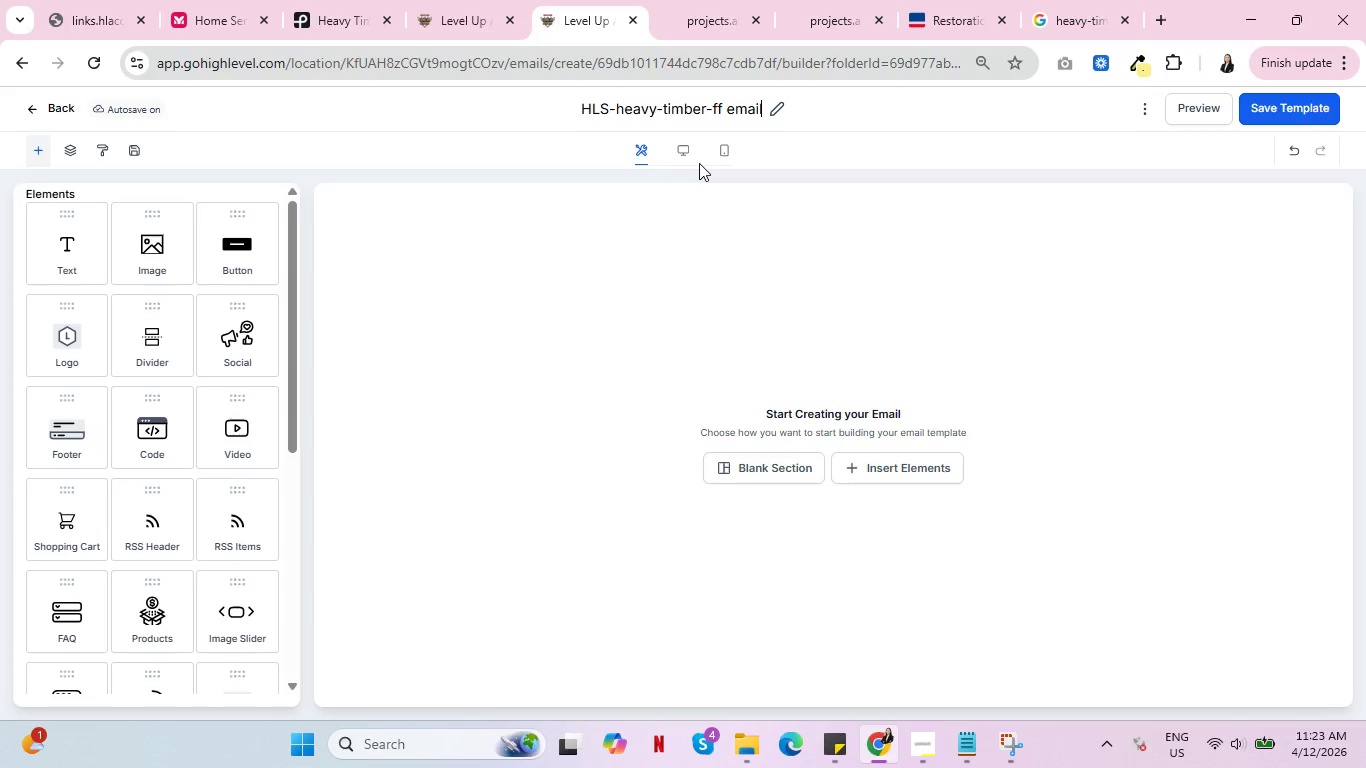 
scroll: coordinate [178, 514], scroll_direction: down, amount: 5.0
 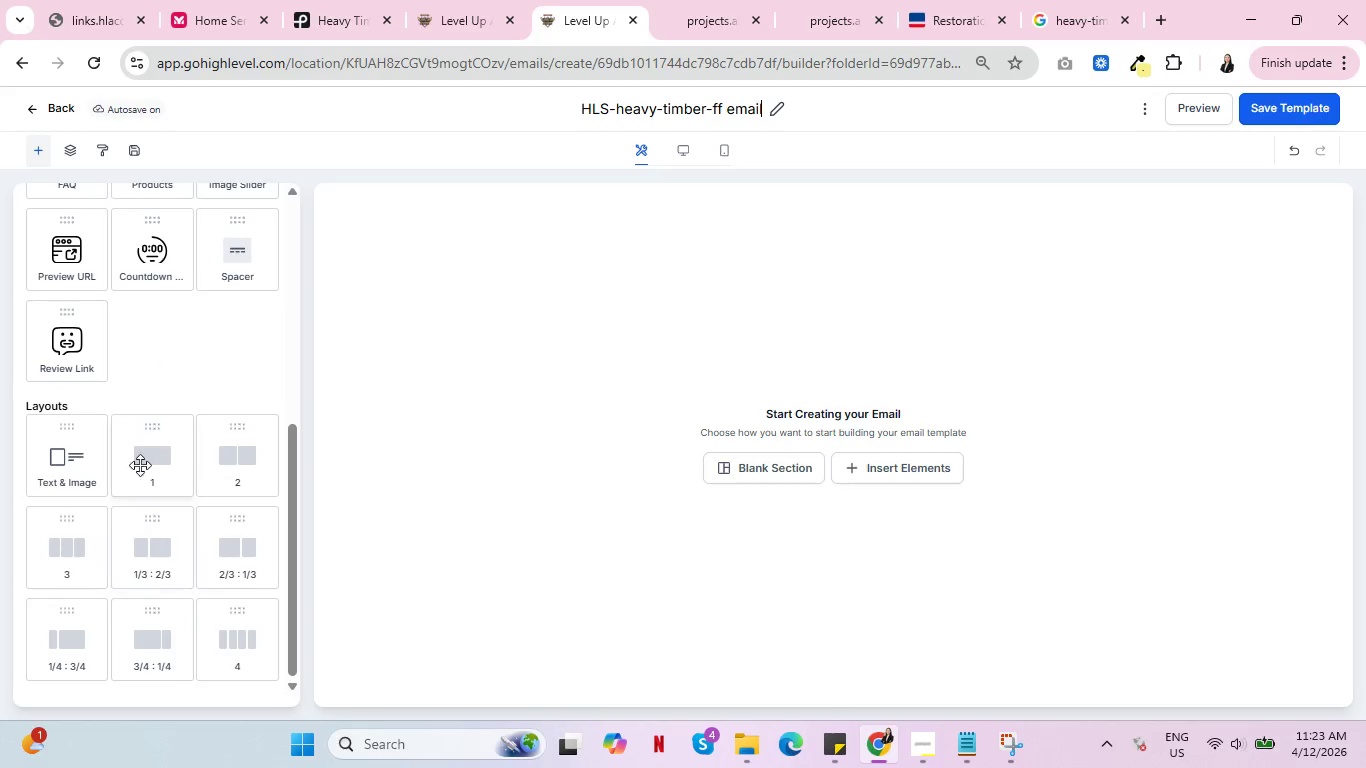 
left_click_drag(start_coordinate=[140, 461], to_coordinate=[717, 331])
 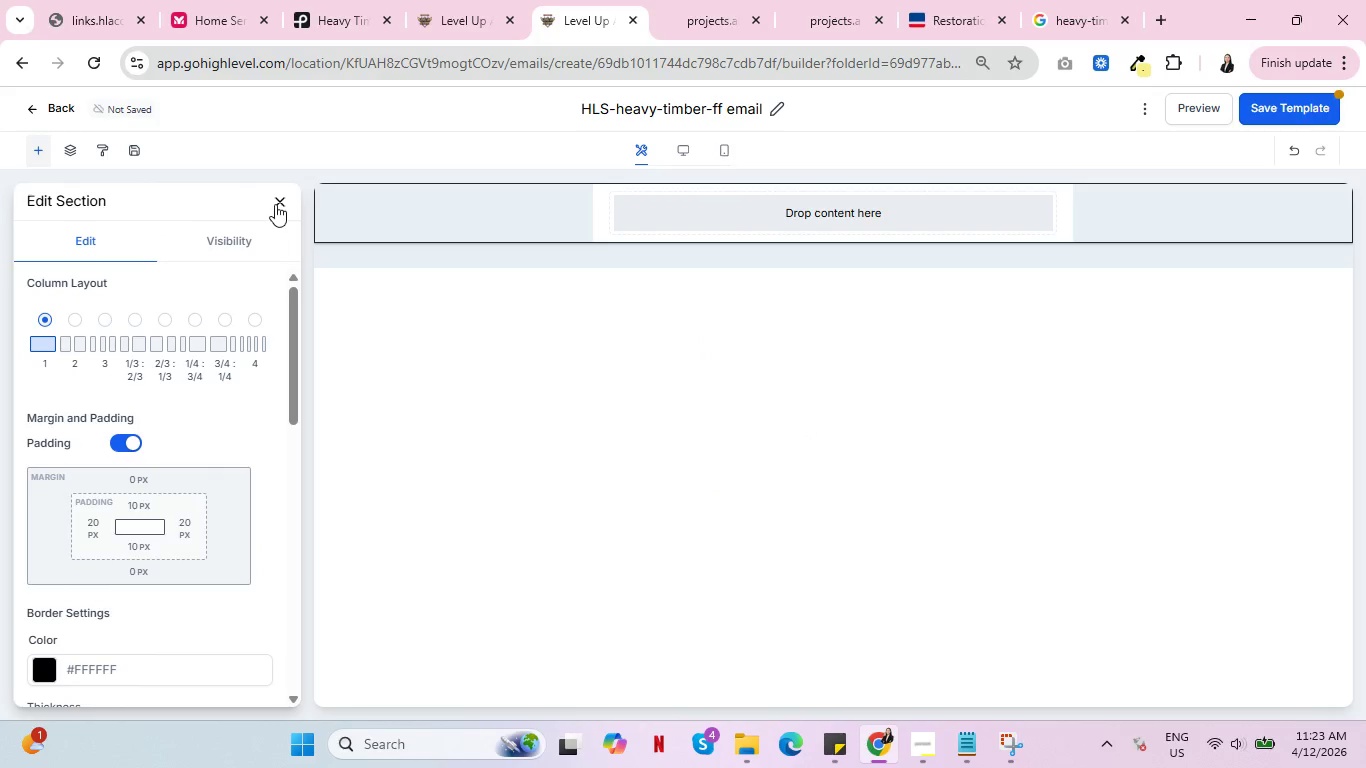 
left_click([276, 201])
 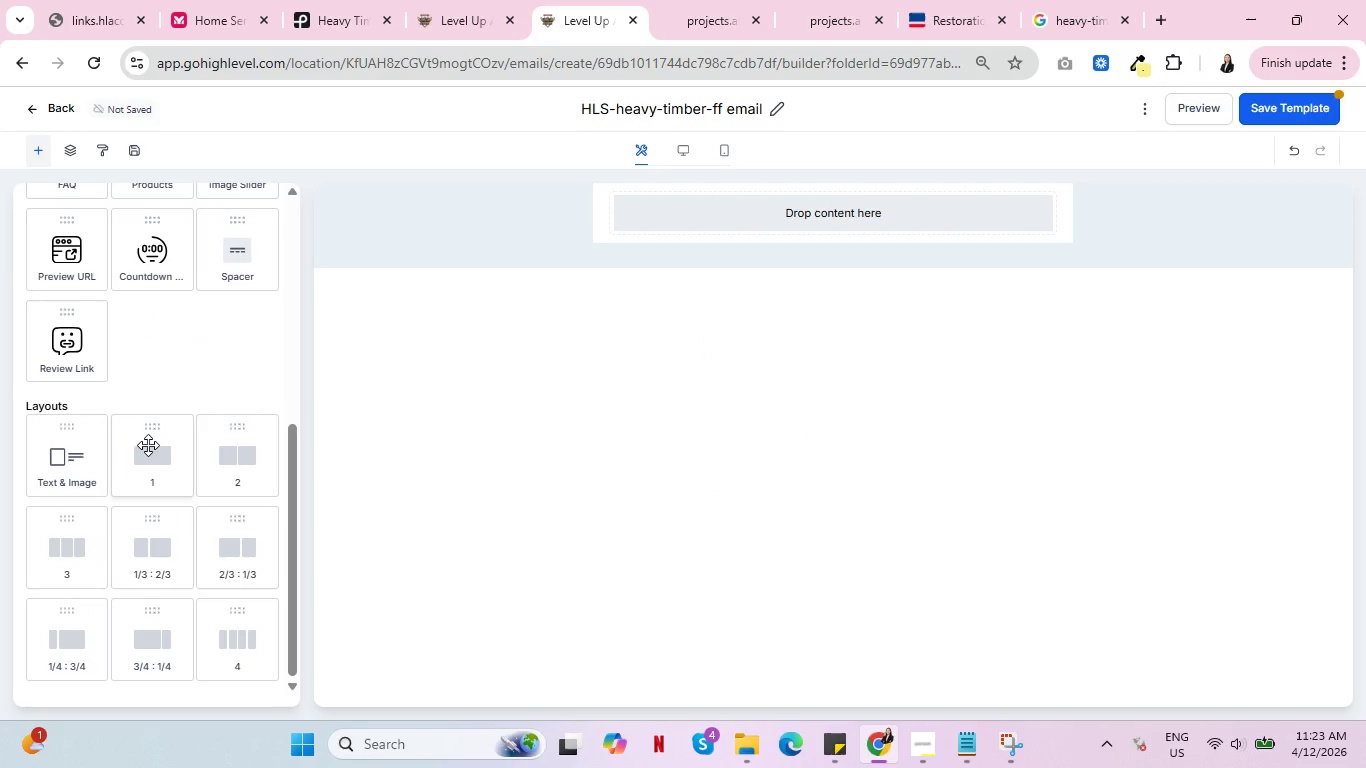 
left_click_drag(start_coordinate=[150, 448], to_coordinate=[844, 234])
 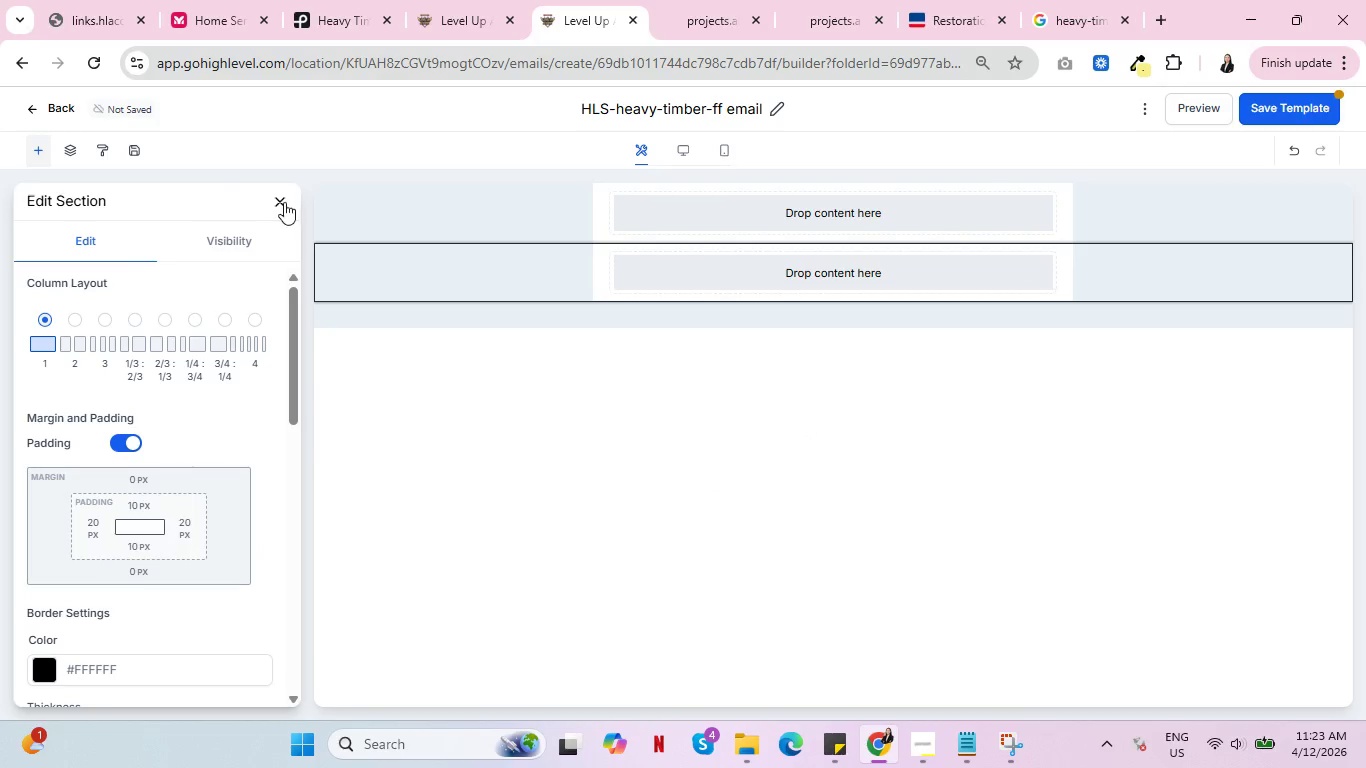 
left_click([280, 203])
 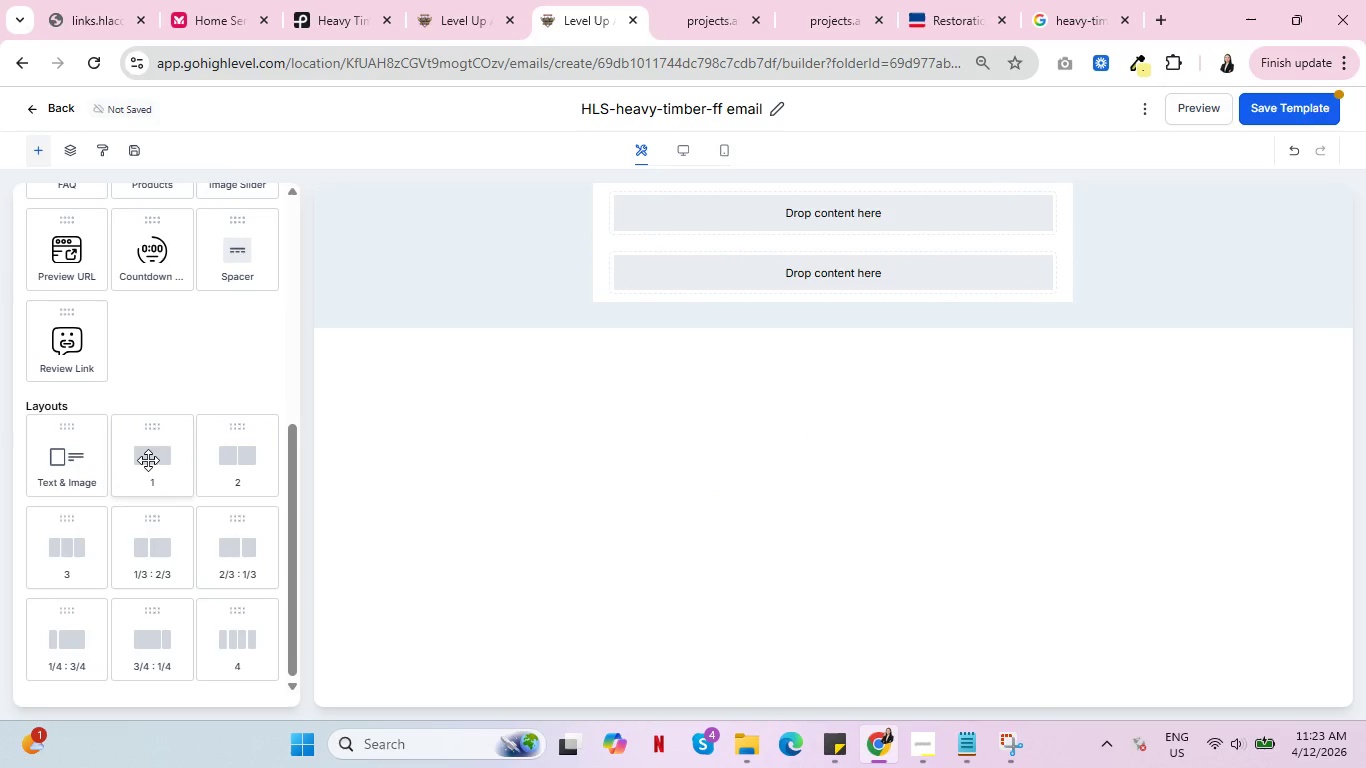 
left_click_drag(start_coordinate=[148, 460], to_coordinate=[882, 300])
 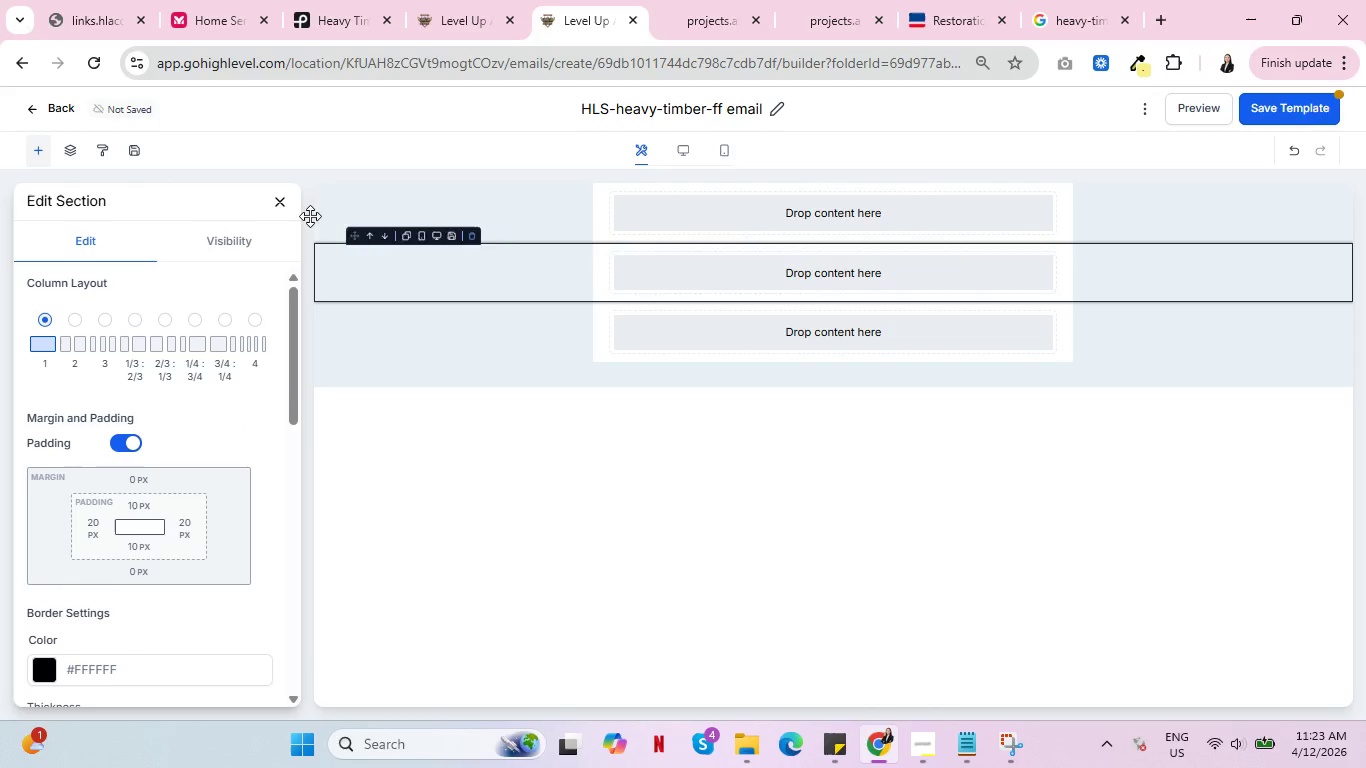 
left_click([282, 203])
 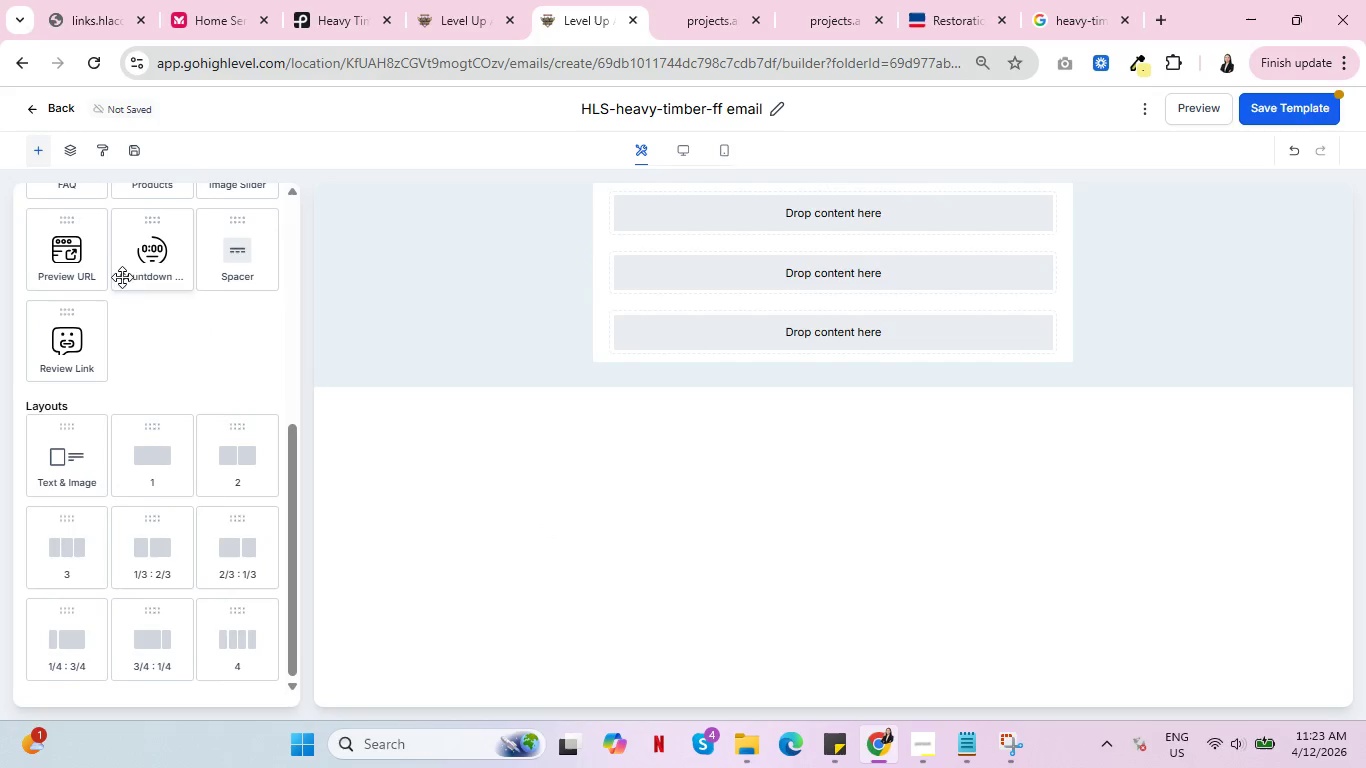 
scroll: coordinate [130, 388], scroll_direction: up, amount: 6.0
 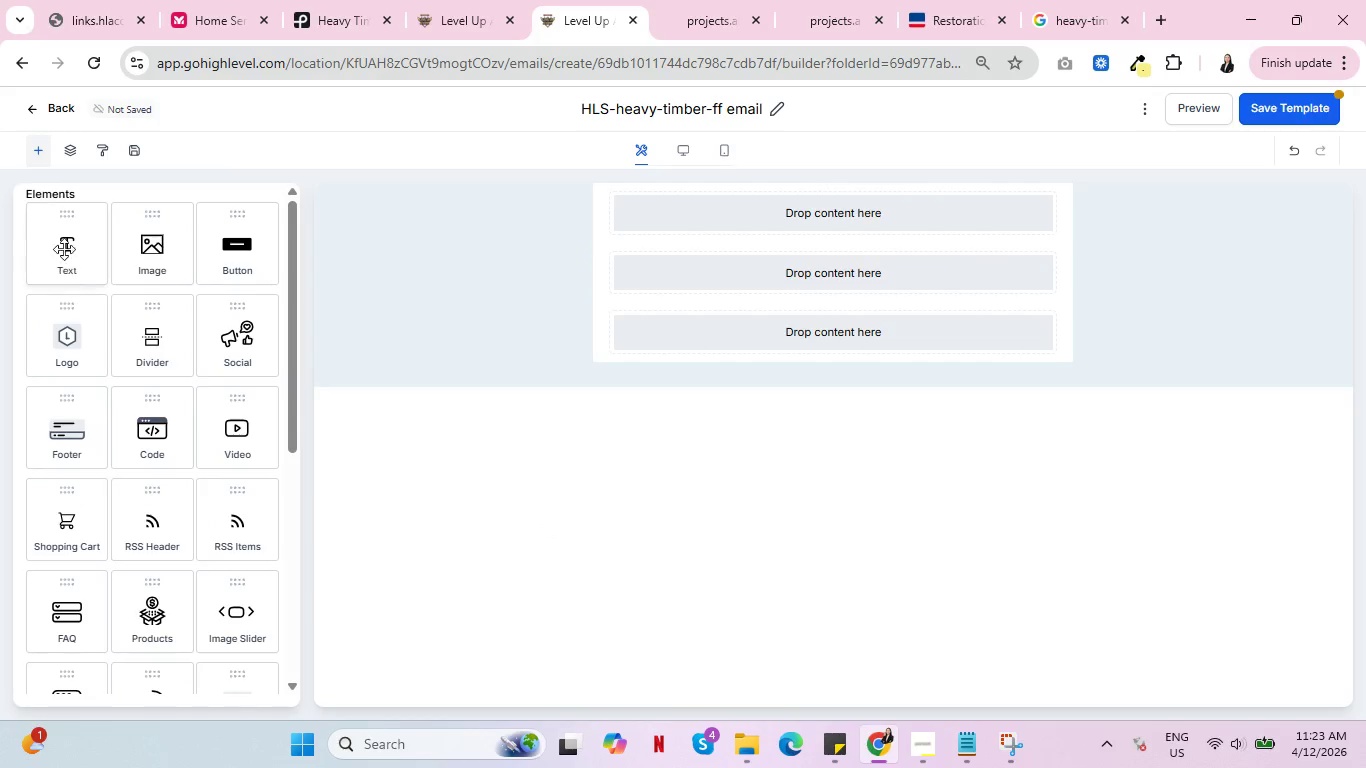 
left_click_drag(start_coordinate=[64, 245], to_coordinate=[874, 286])
 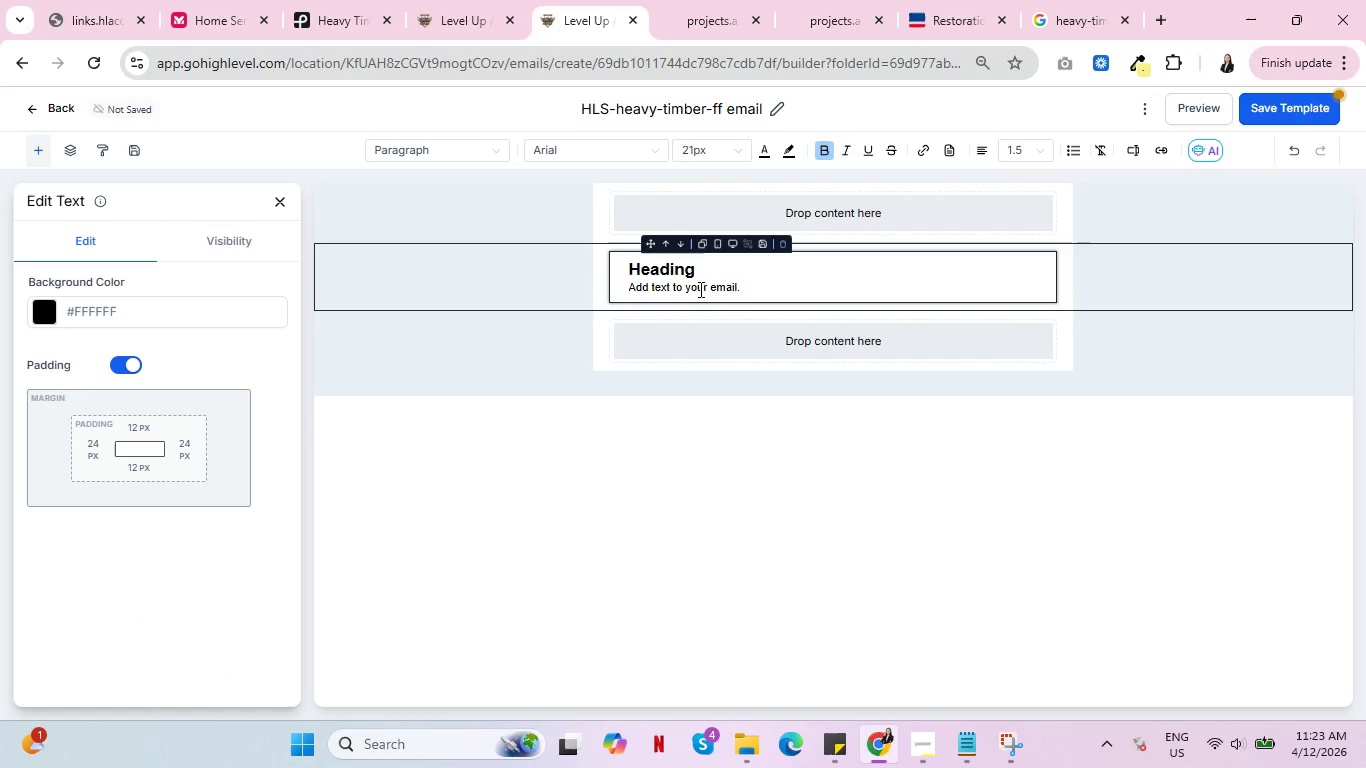 
left_click([702, 273])
 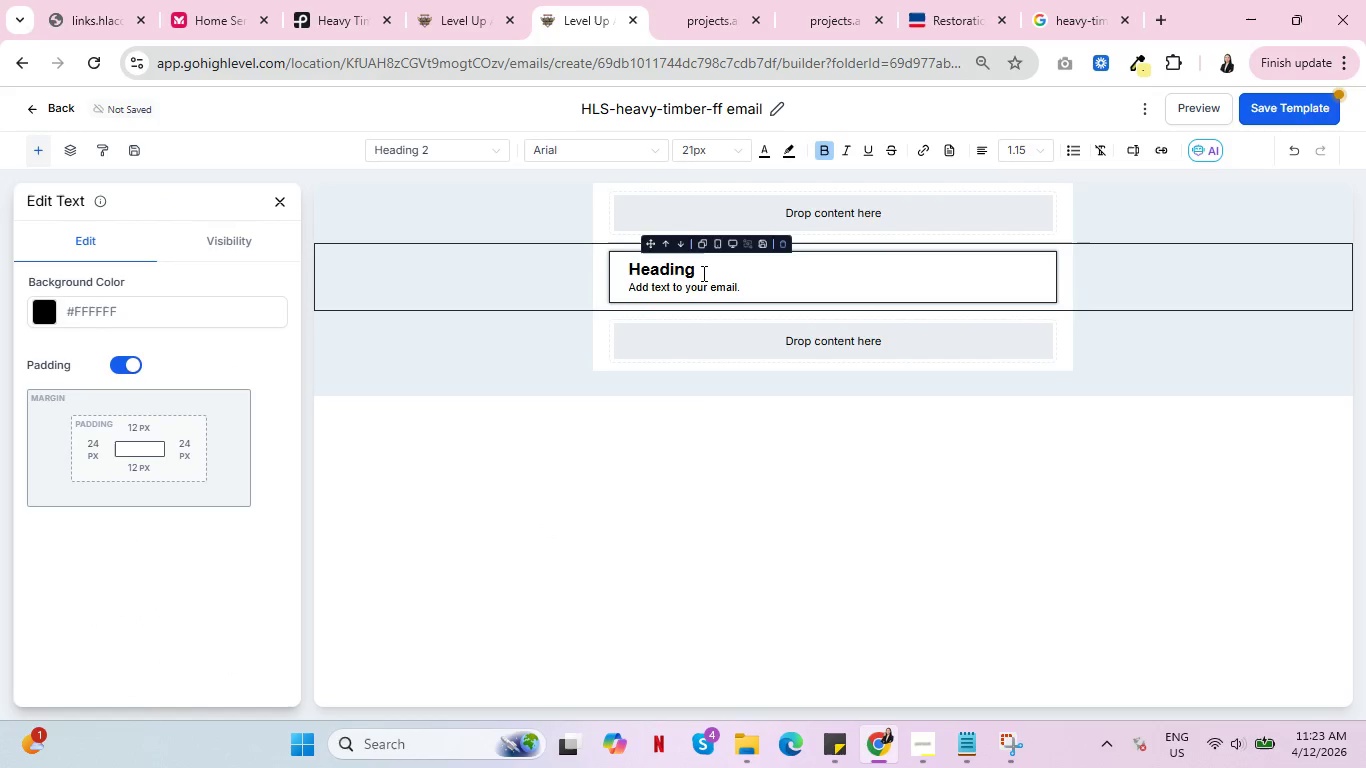 
key(Backspace)
 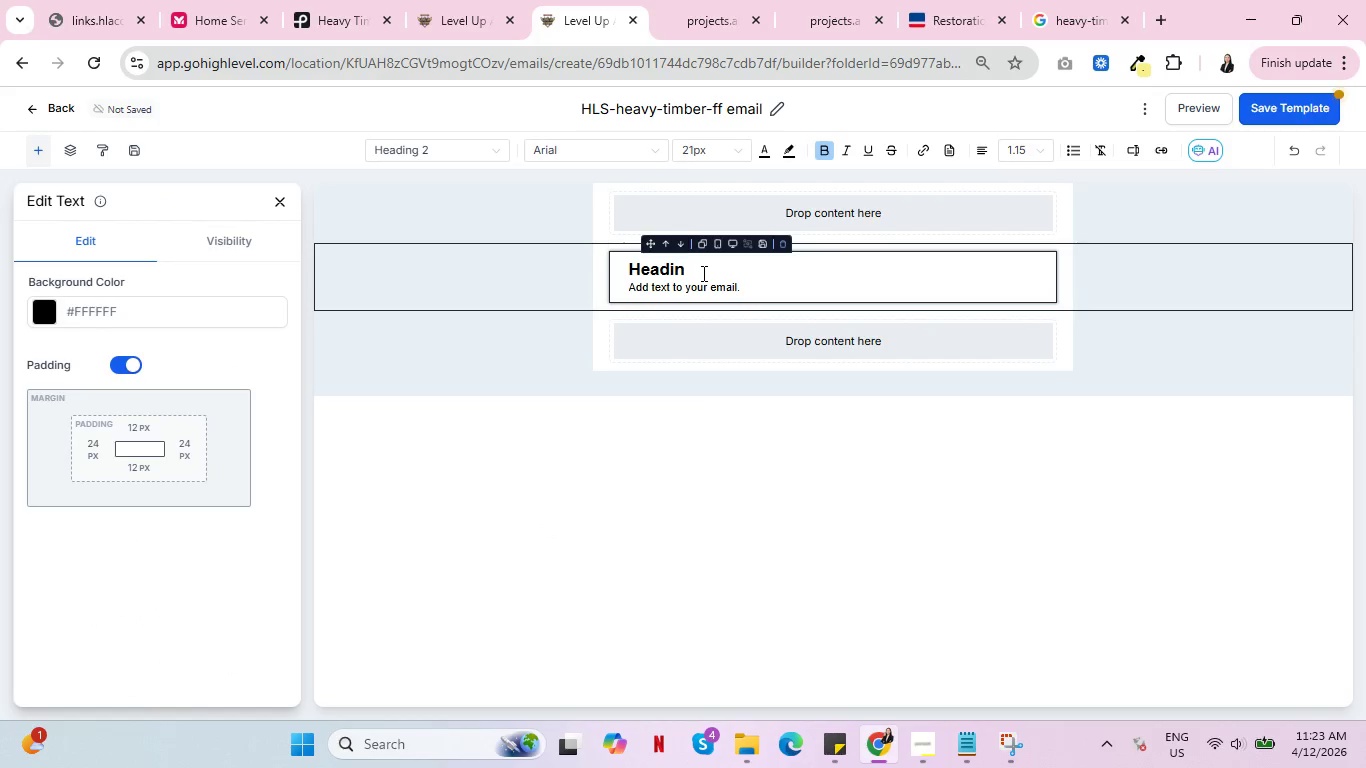 
hold_key(key=Backspace, duration=0.88)
 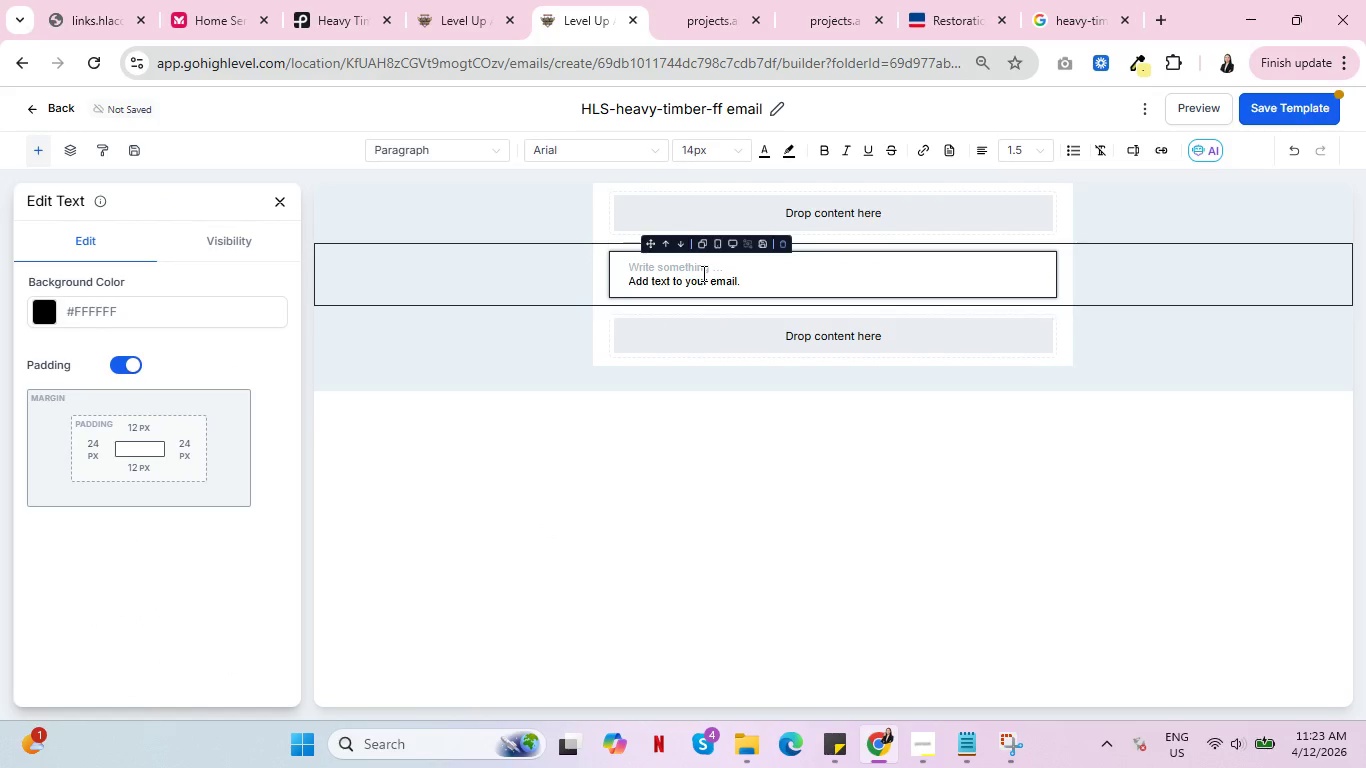 
key(Backspace)
 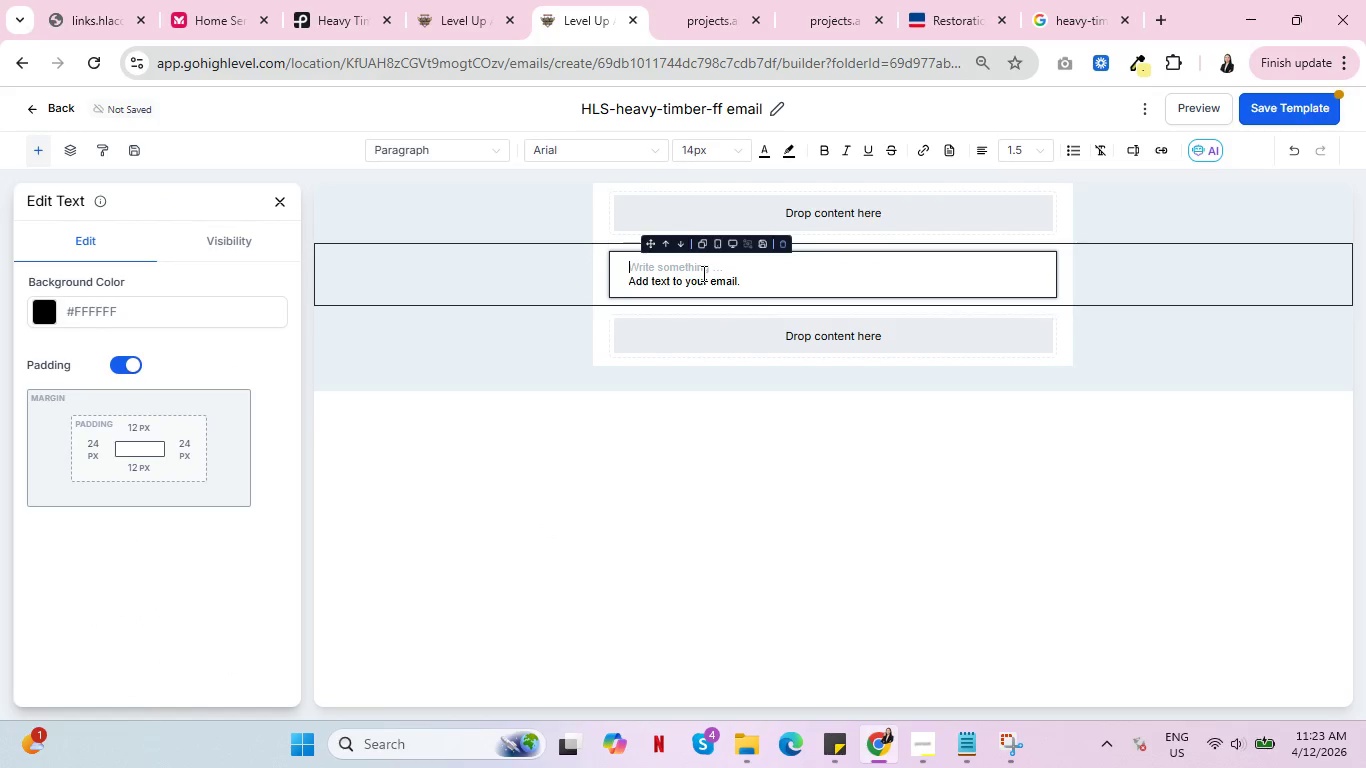 
key(Delete)
 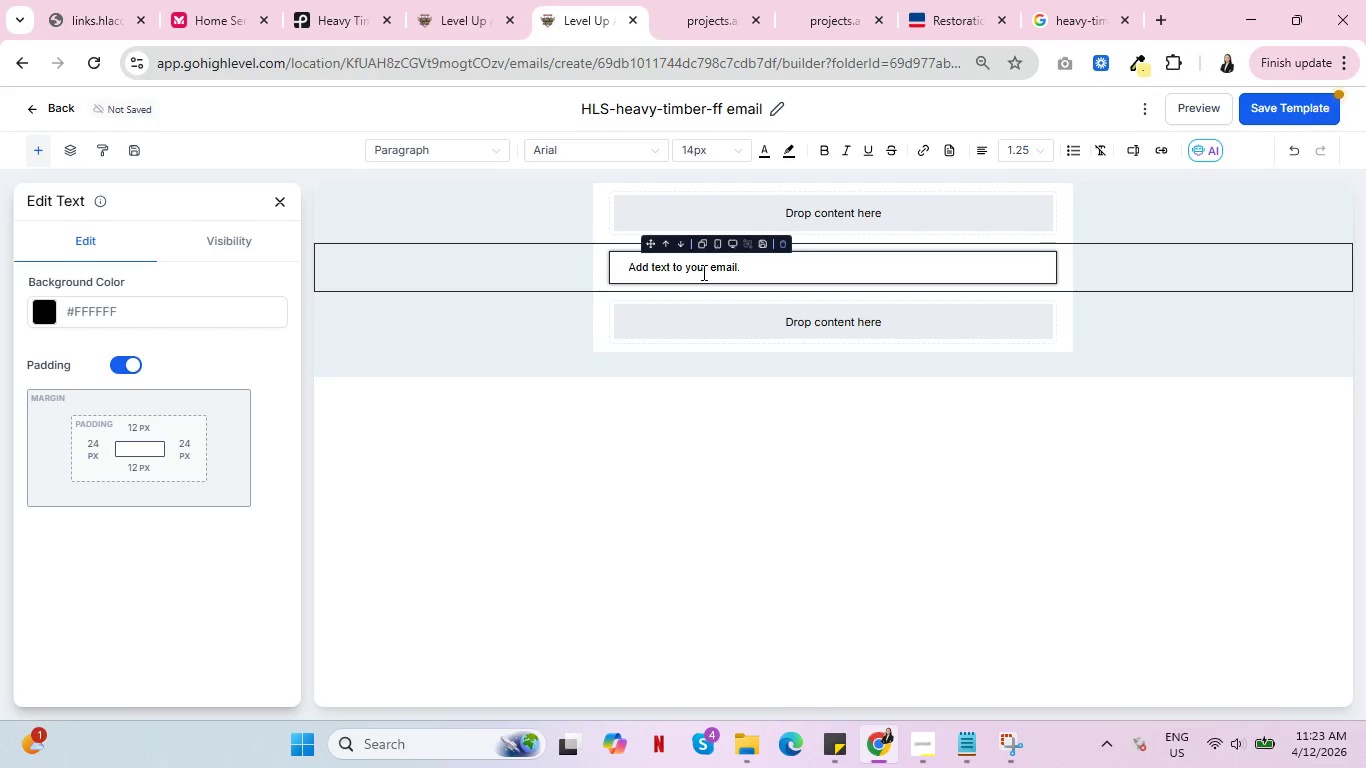 
double_click([702, 272])
 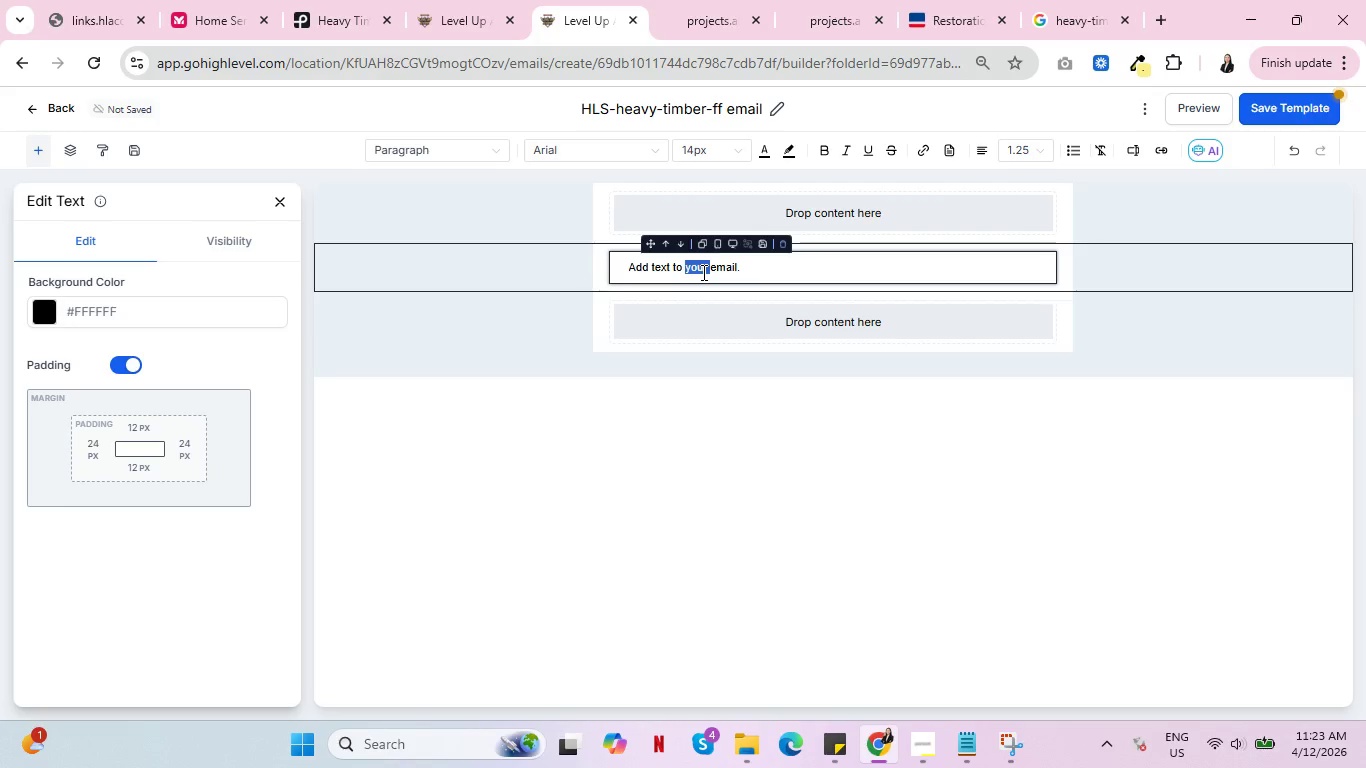 
triple_click([702, 272])
 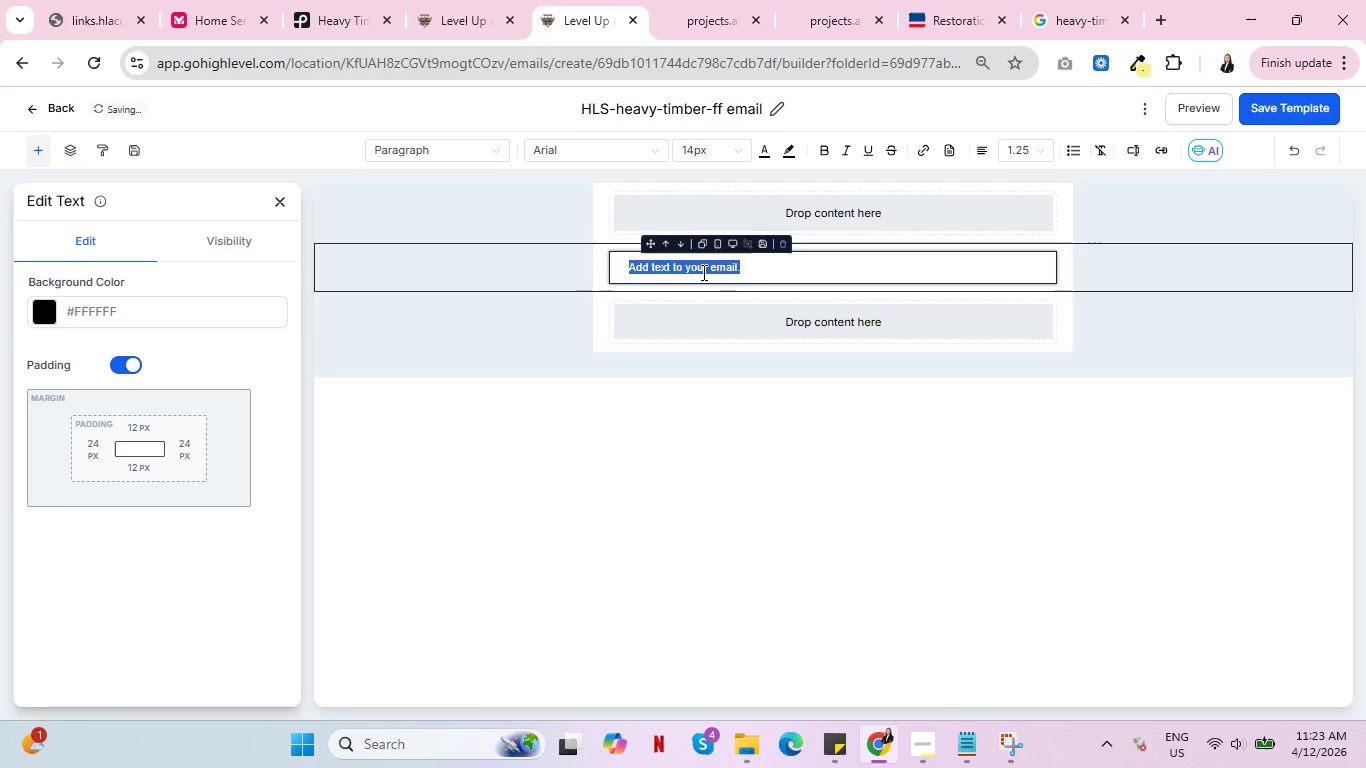 
type(Hi )
 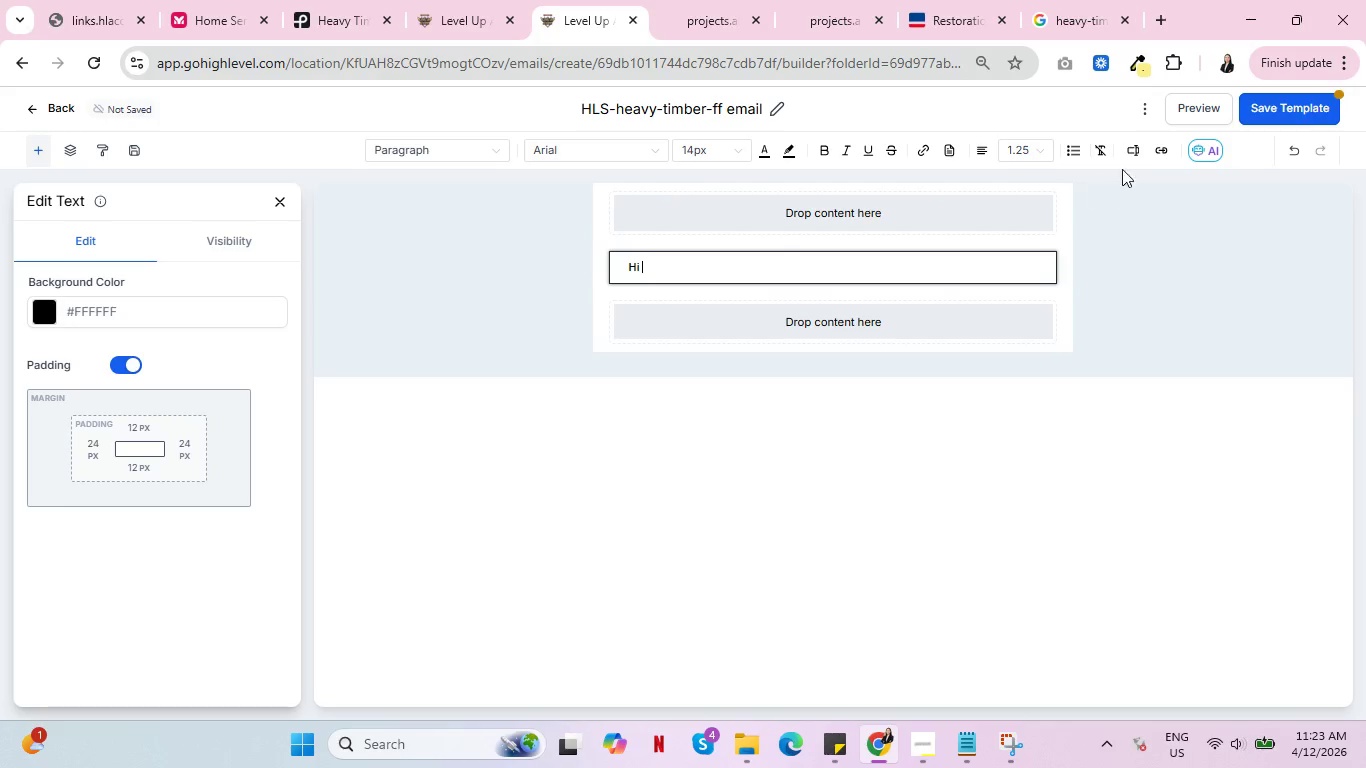 
left_click([1135, 148])
 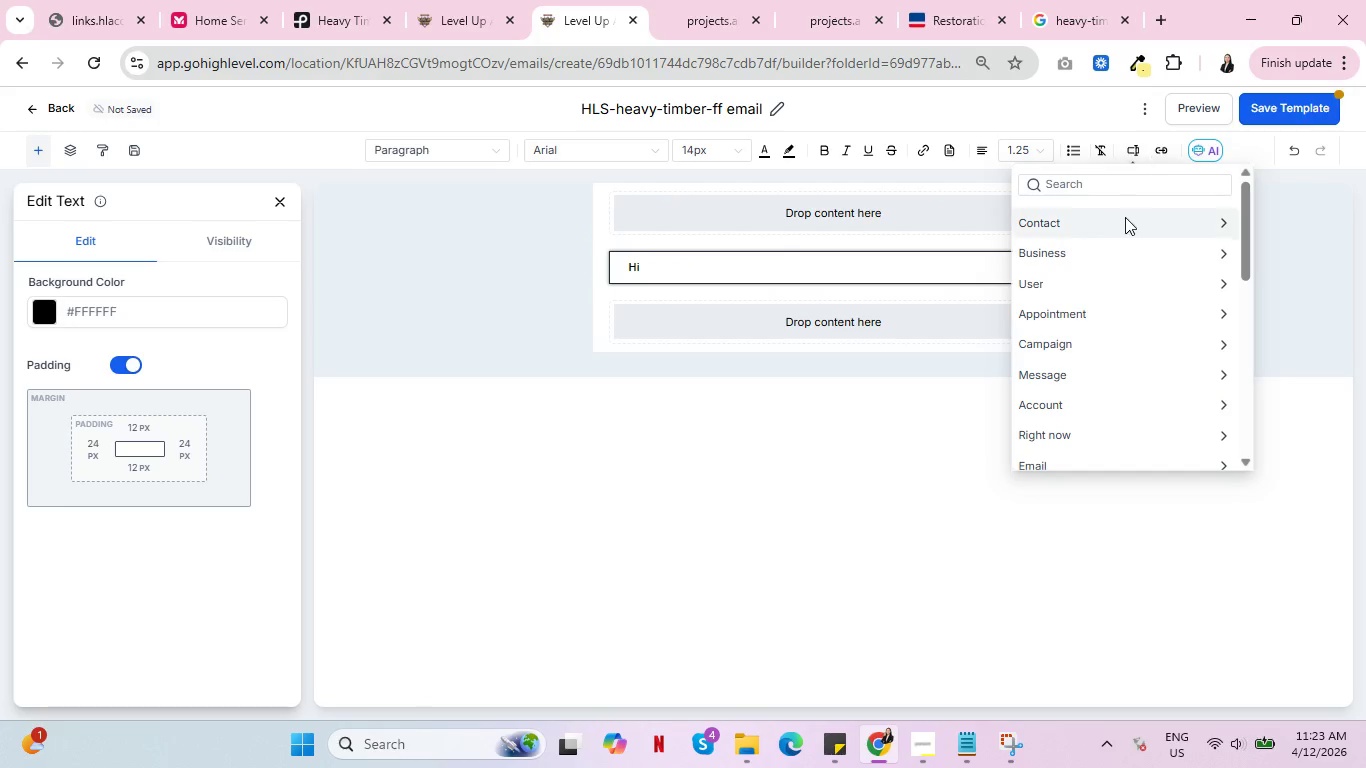 
left_click([1131, 224])
 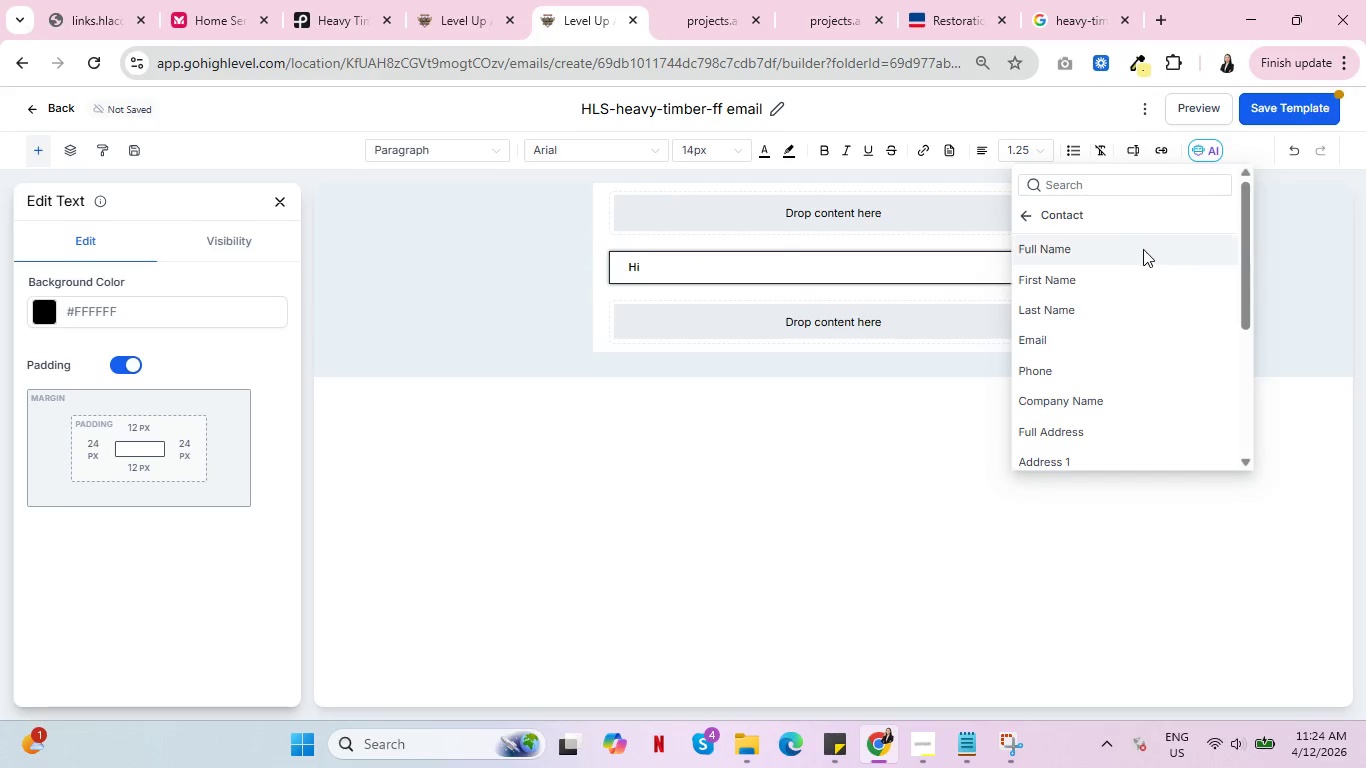 
scroll: coordinate [1154, 266], scroll_direction: down, amount: 4.0
 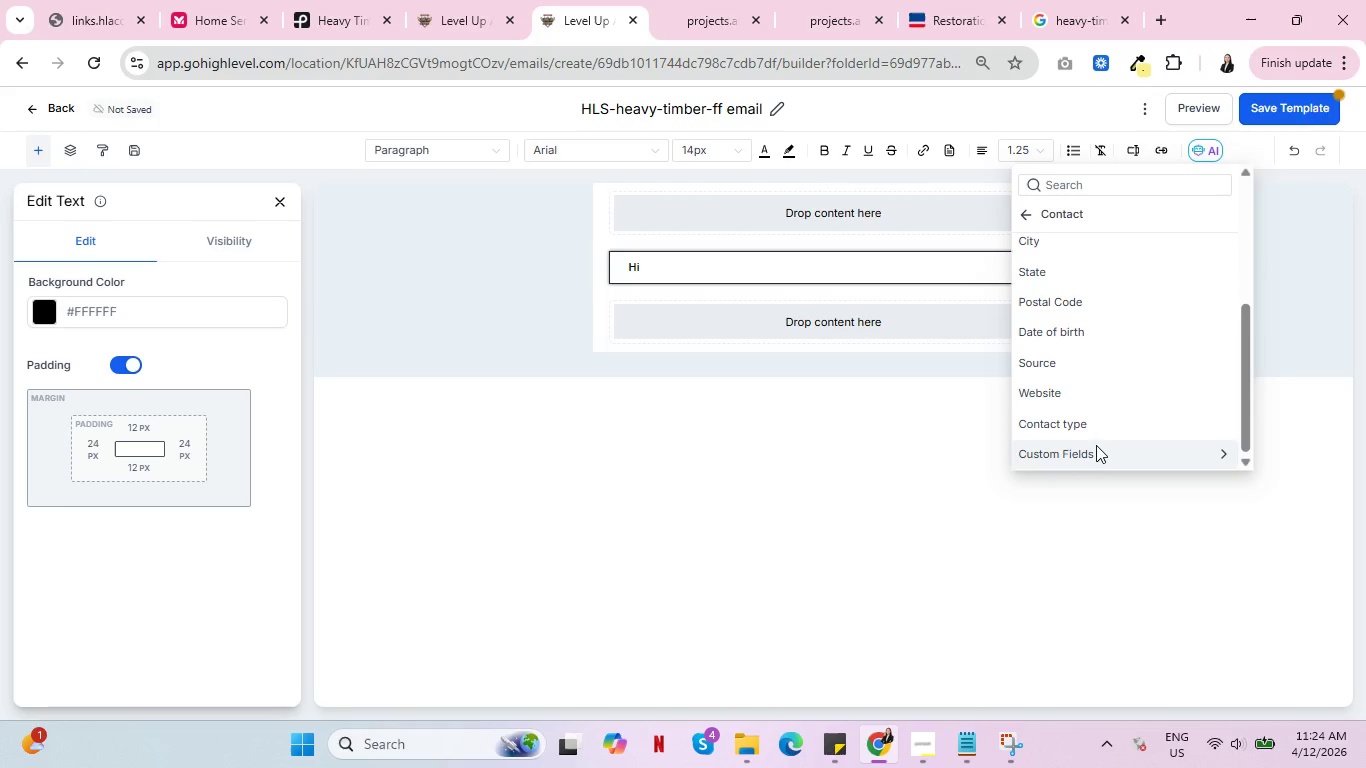 
left_click([1098, 449])
 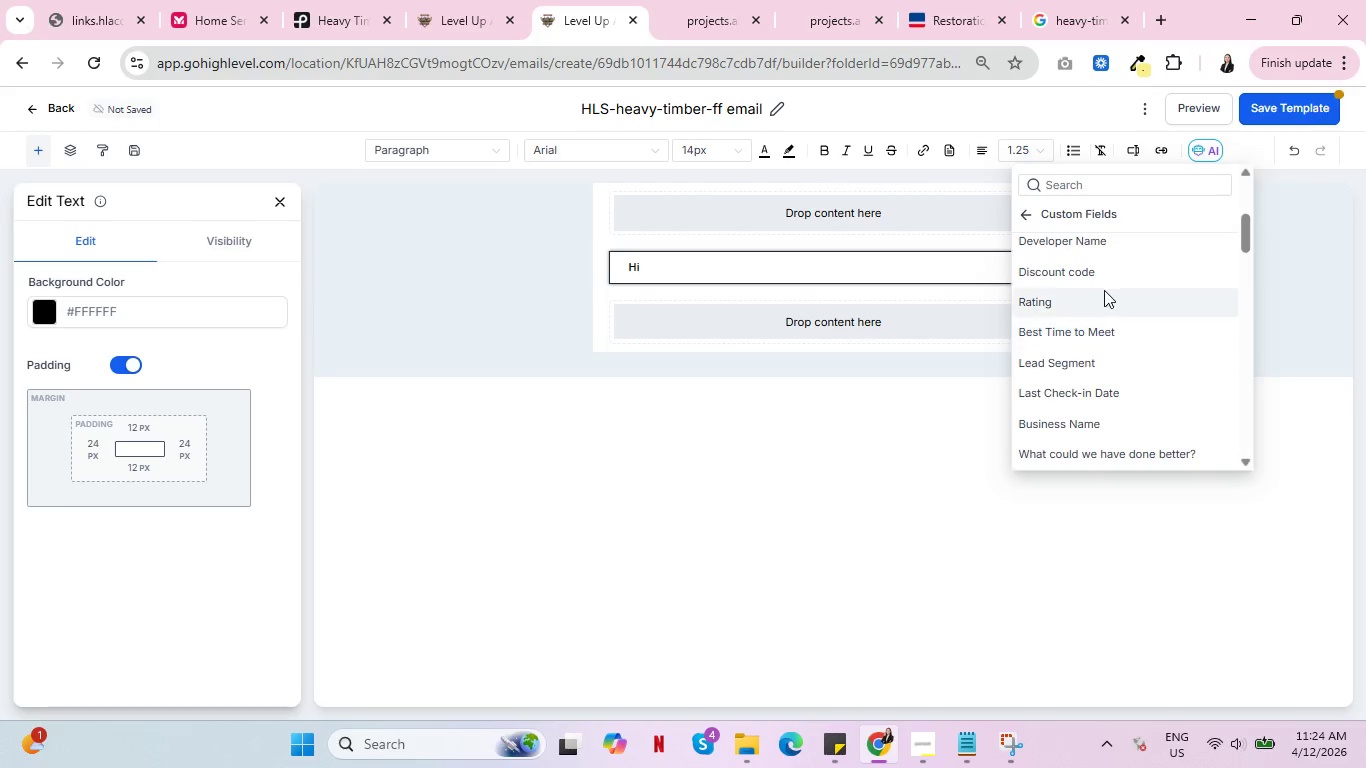 
scroll: coordinate [1125, 338], scroll_direction: down, amount: 5.0
 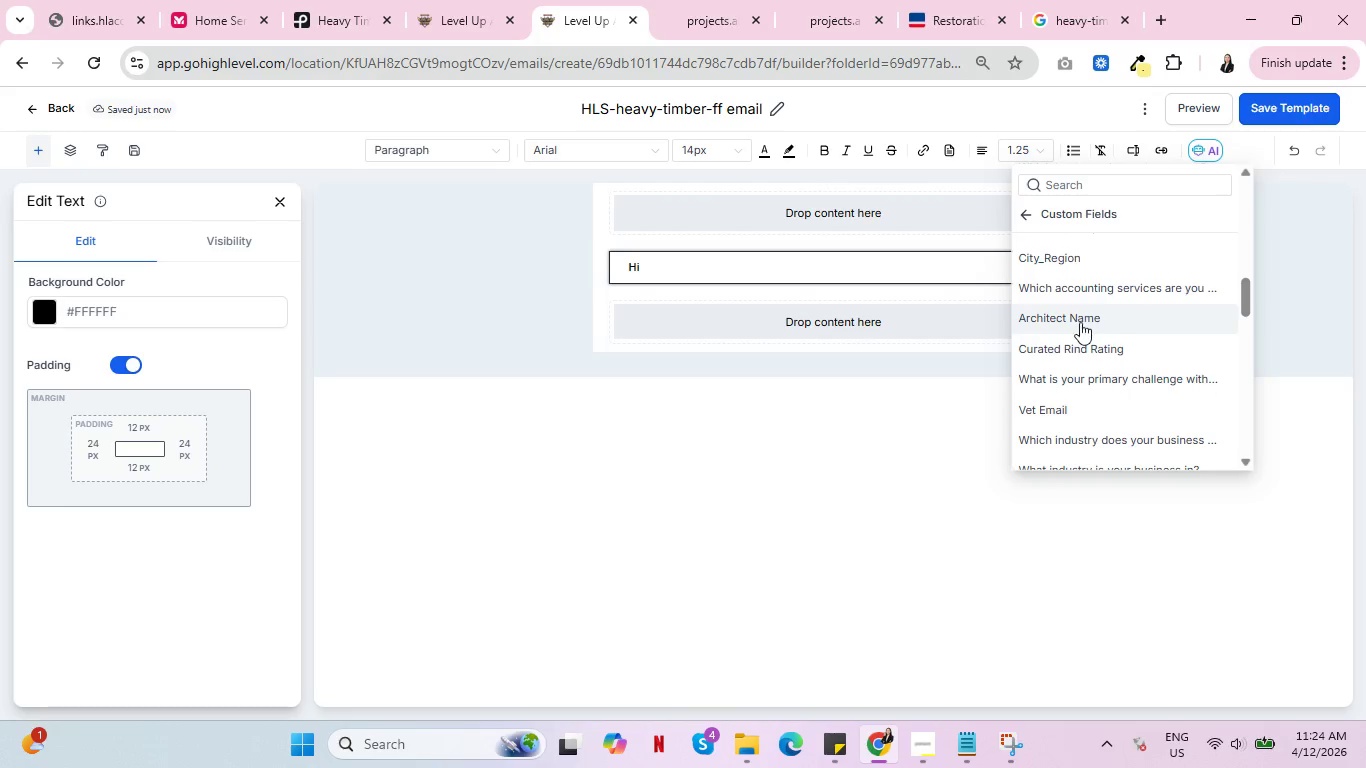 
left_click([1079, 322])
 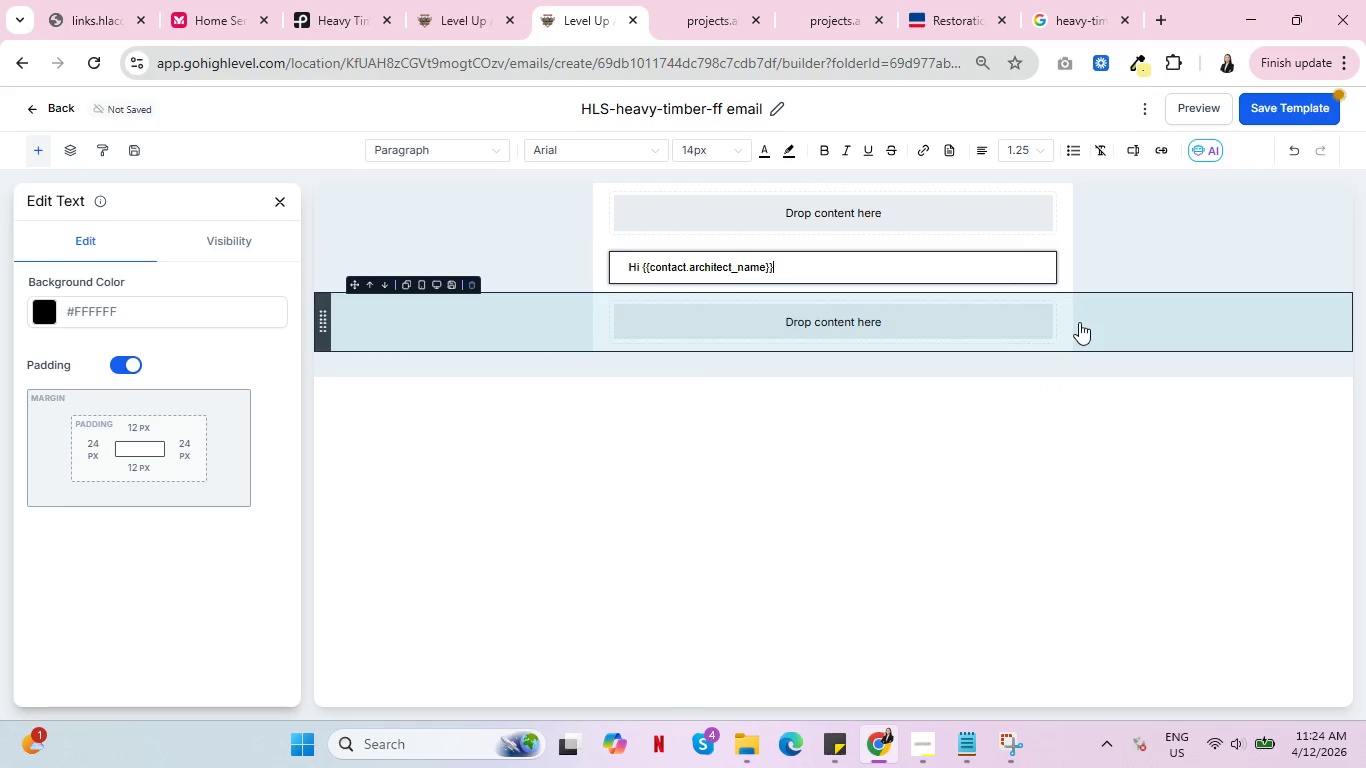 
key(Comma)
 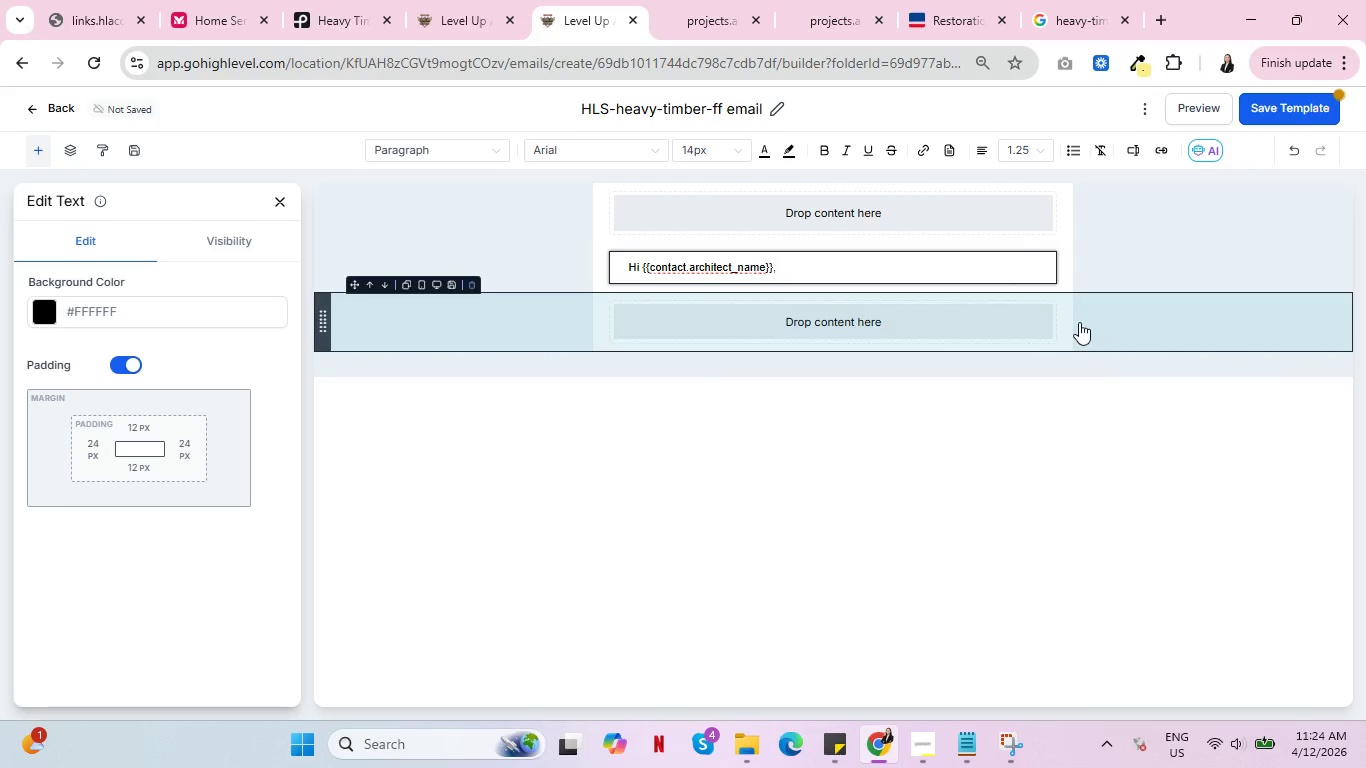 
key(Enter)
 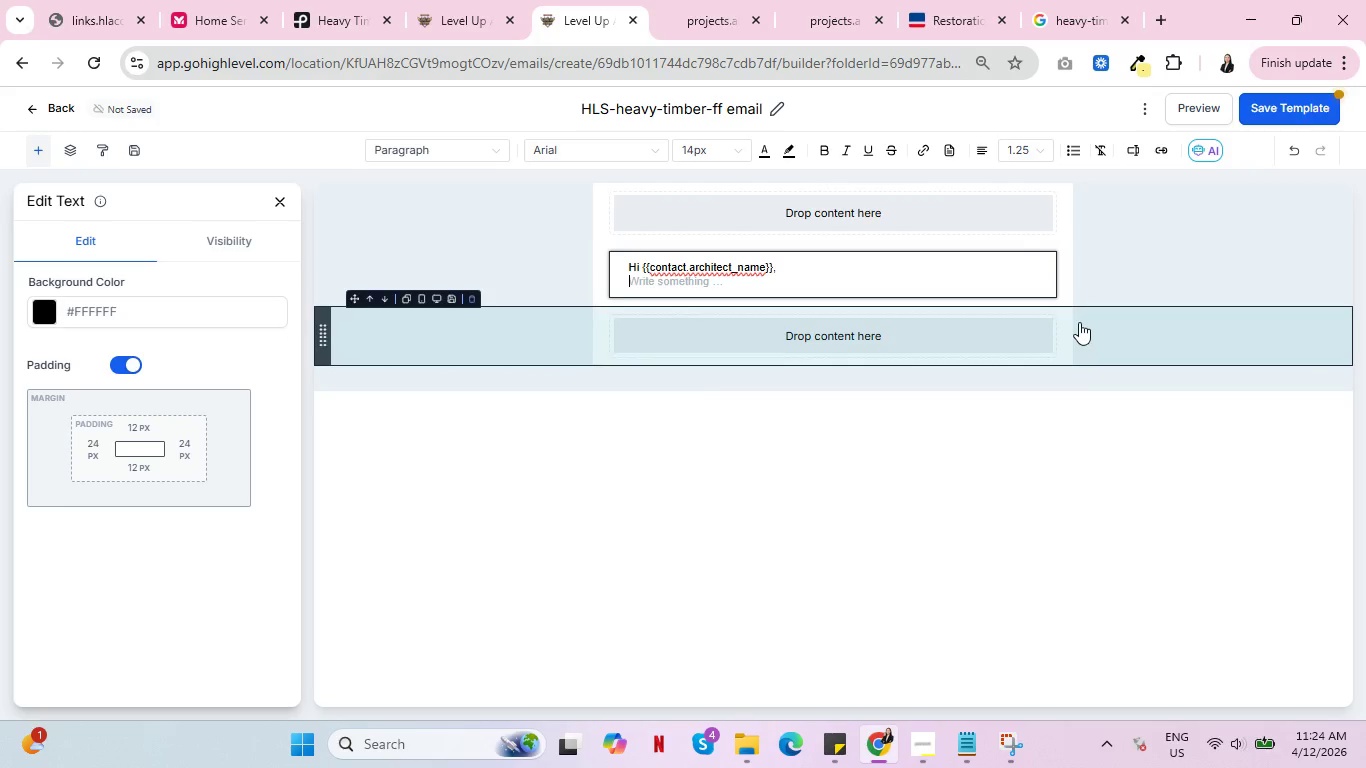 
key(Enter)
 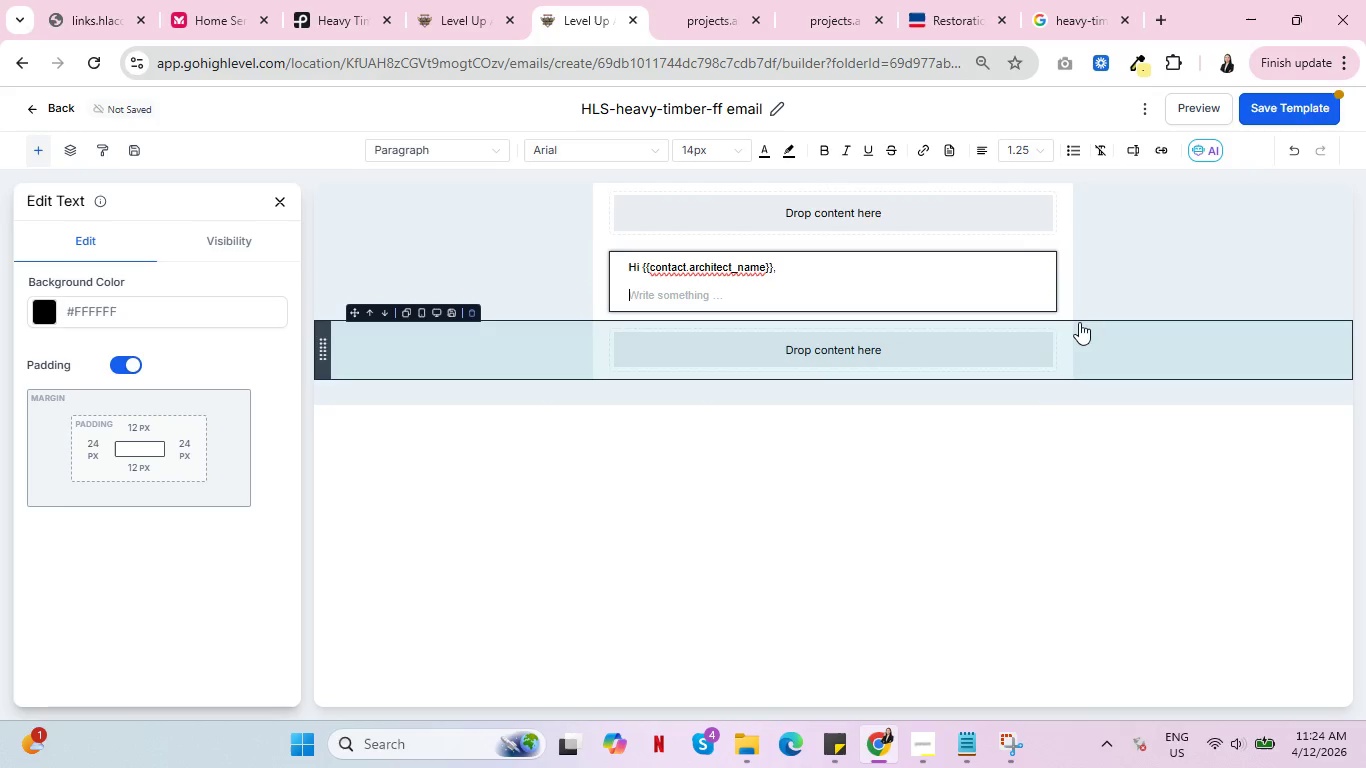 
type(We notice yo)
key(Backspace)
key(Backspace)
key(Backspace)
type(d you)
 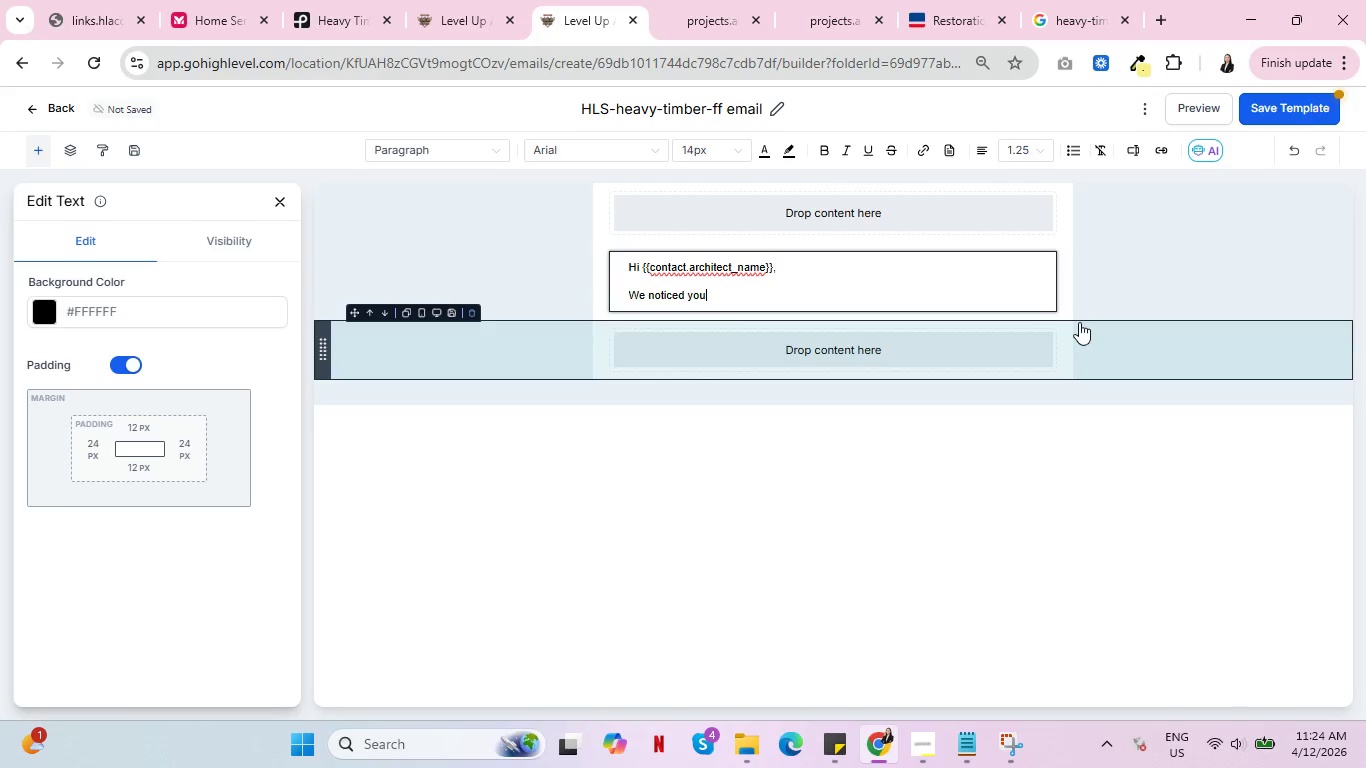 
type( s)
key(Backspace)
key(Backspace)
type( spent some time looking through our industril)
key(Backspace)
type(al pro)
key(Backspace)
key(Backspace)
type(ortfolio)
 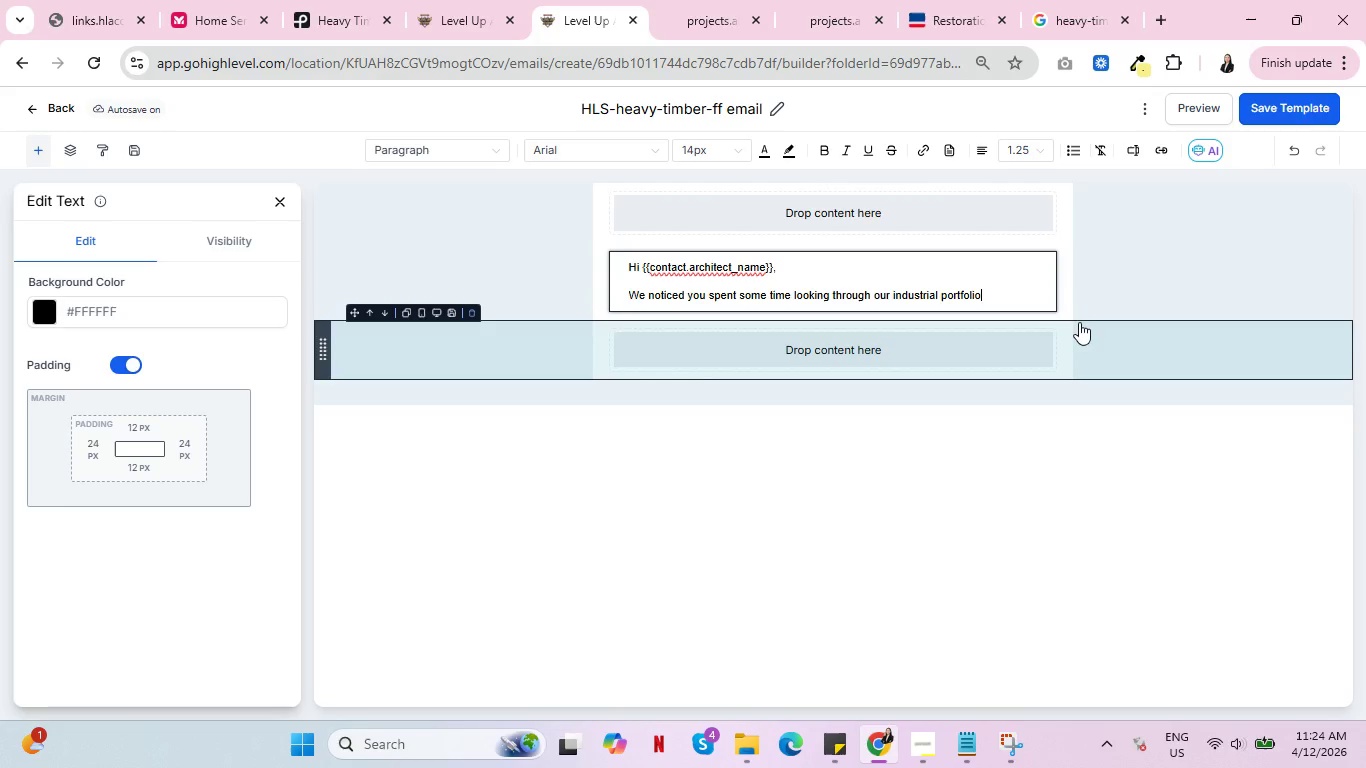 
wait(15.88)
 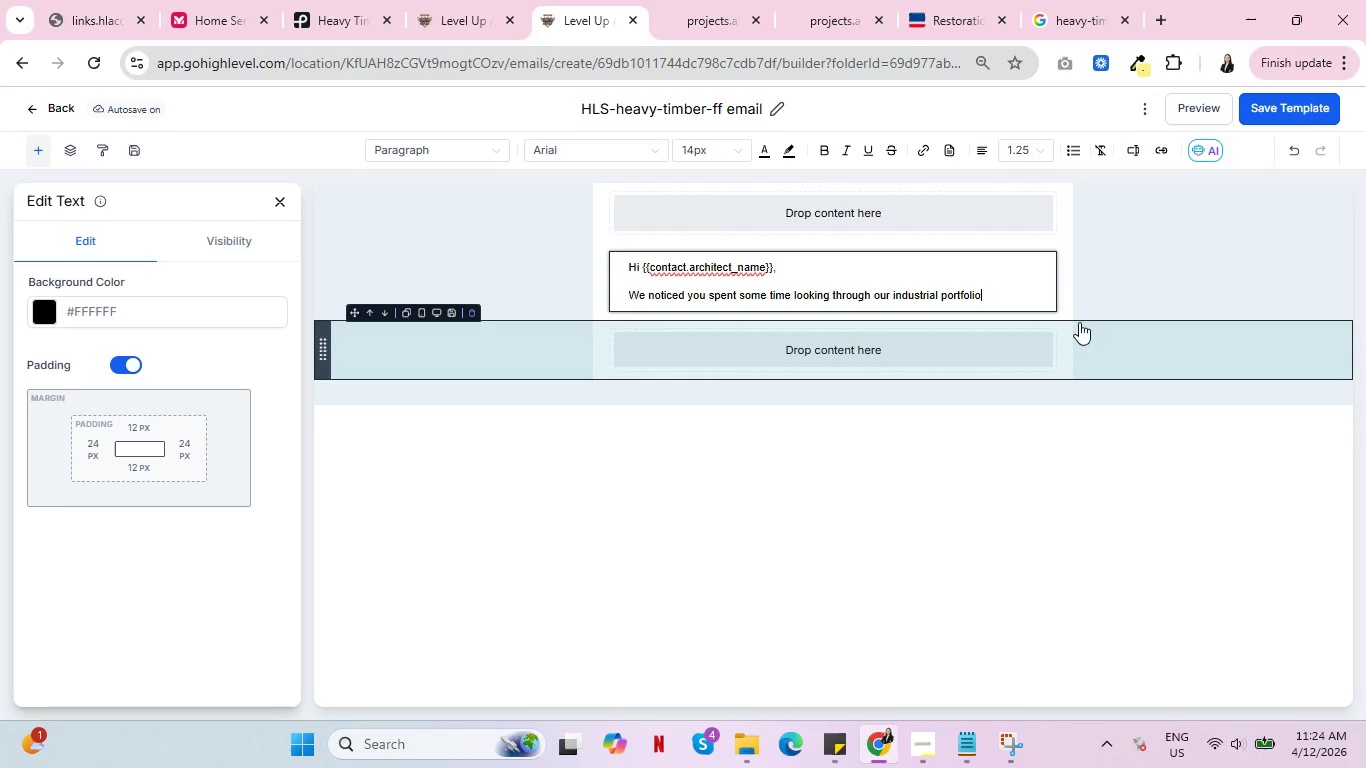 
key(Period)
 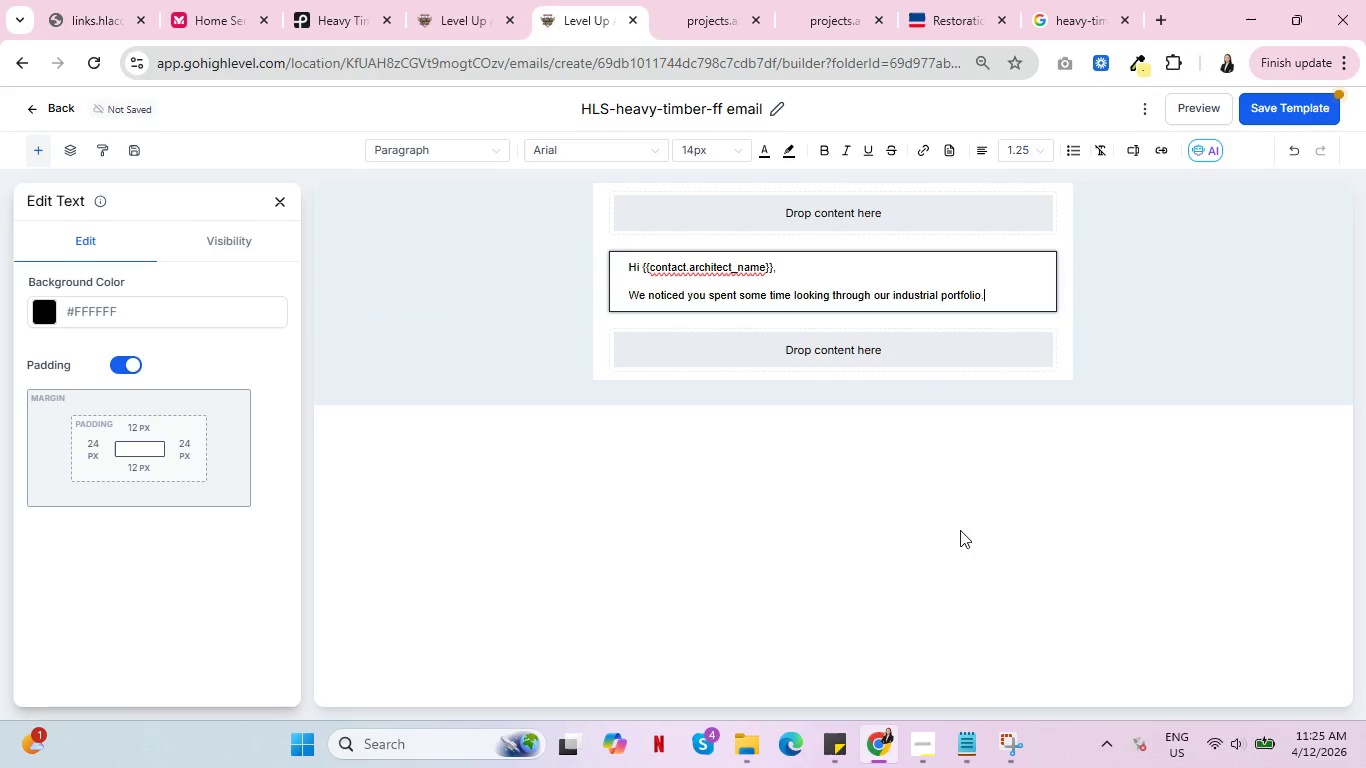 
left_click([921, 752])